 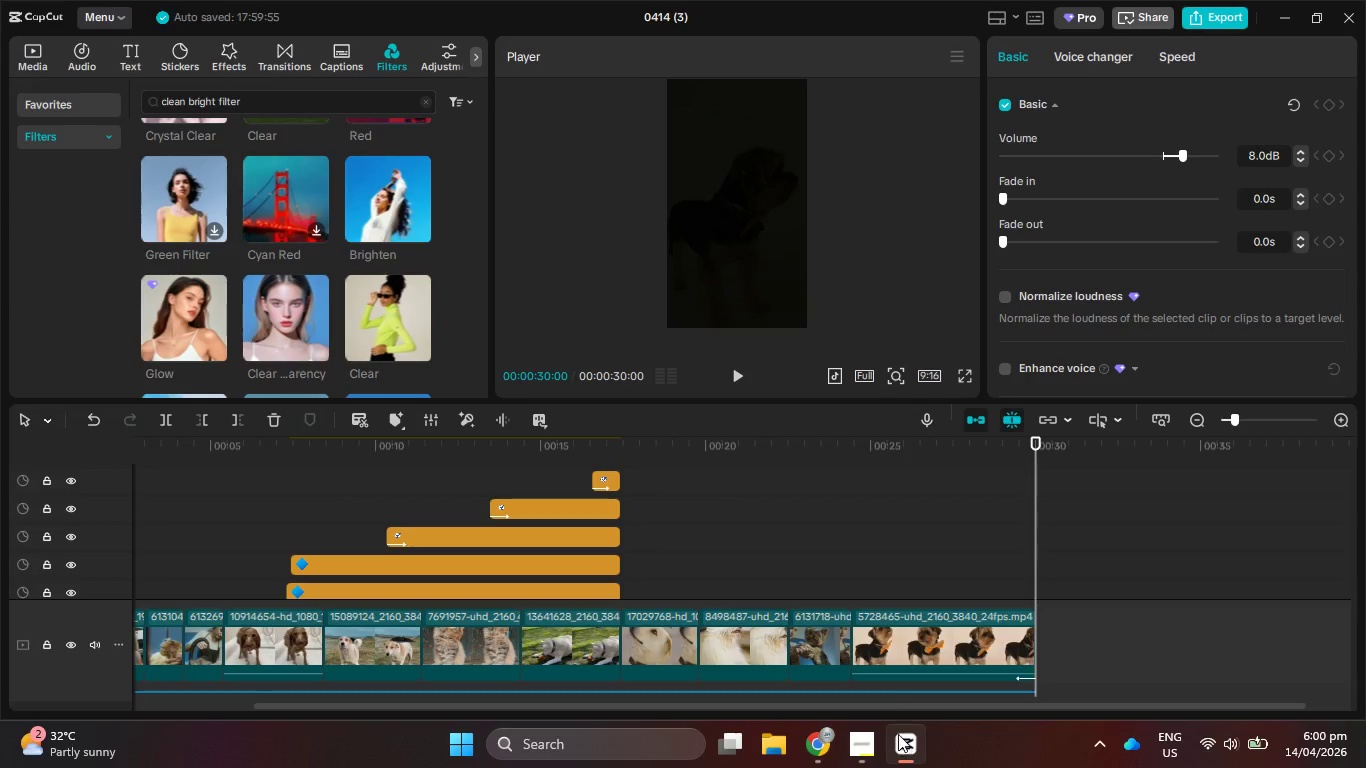 
scroll: coordinate [793, 527], scroll_direction: down, amount: 6.0
 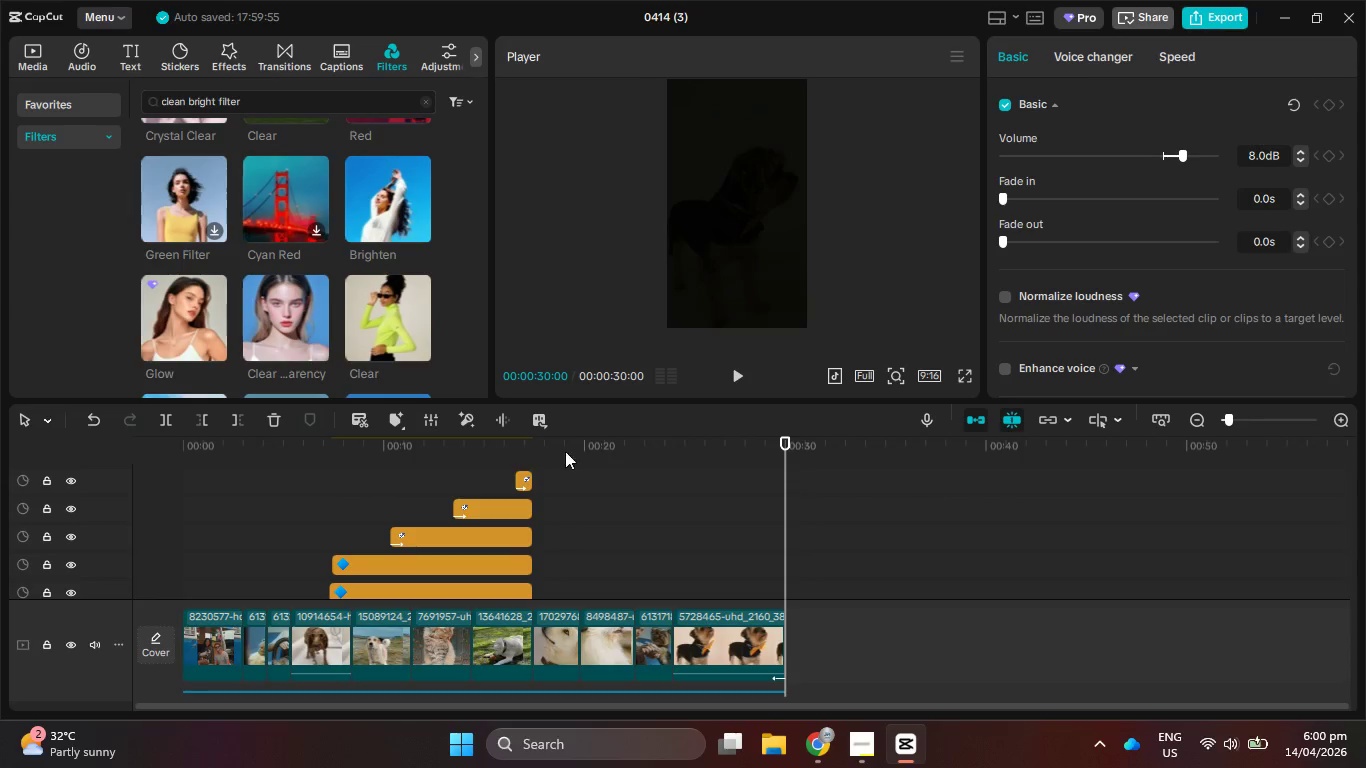 
left_click_drag(start_coordinate=[579, 447], to_coordinate=[0, 439])
 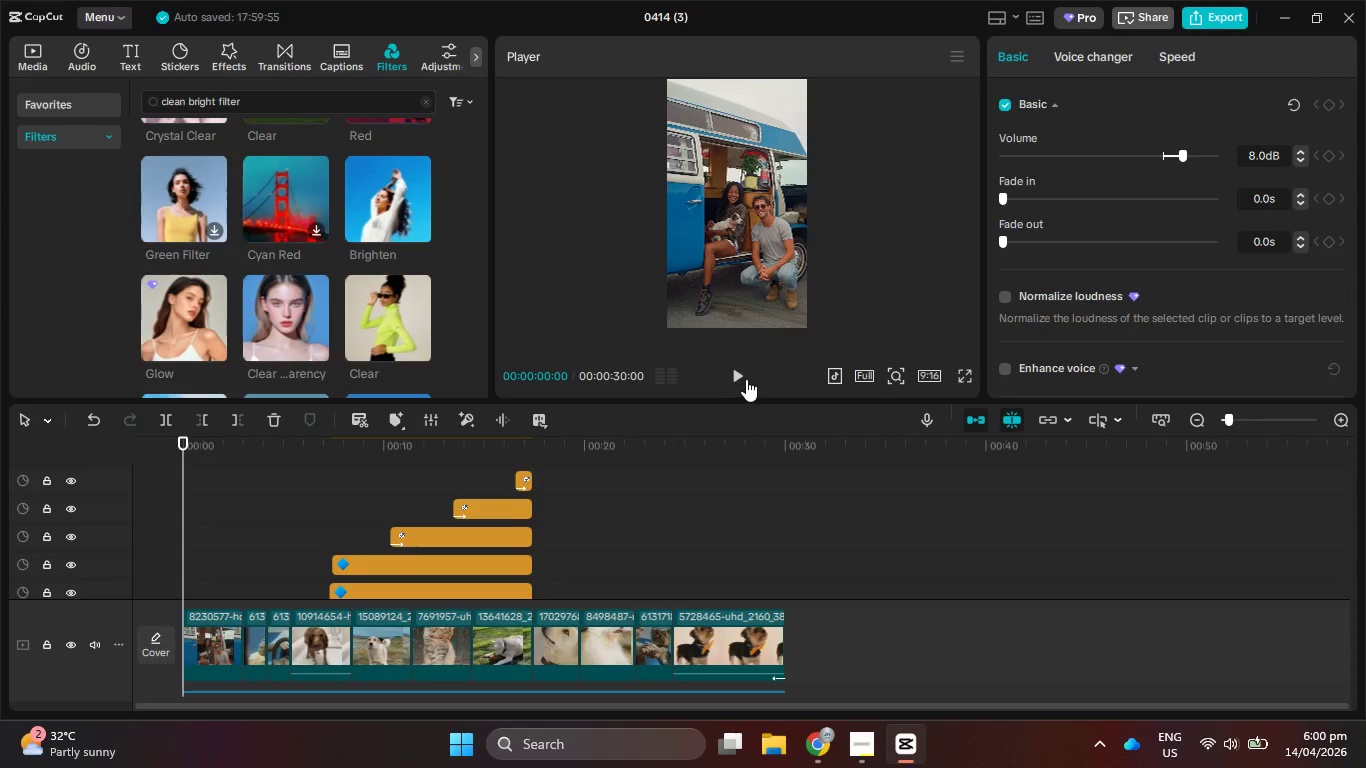 
left_click([745, 375])
 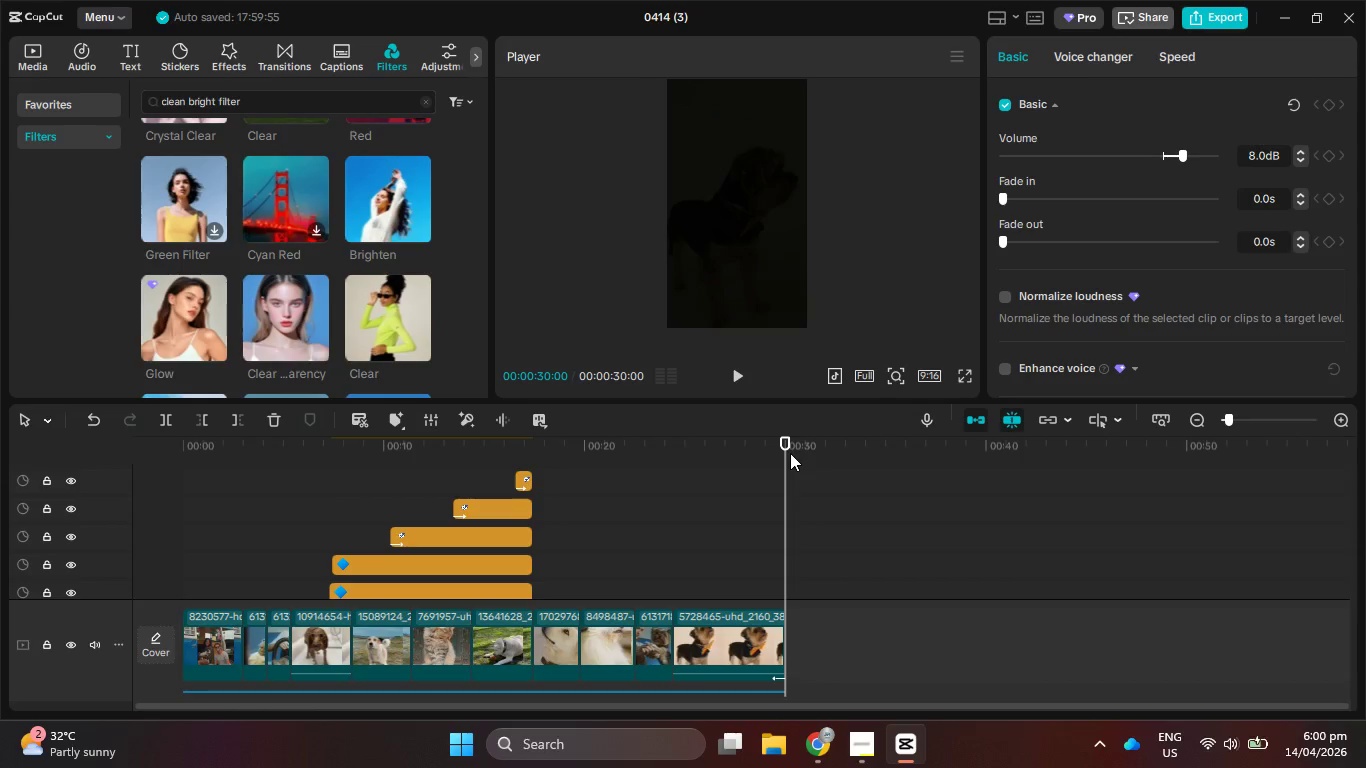 
wait(40.98)
 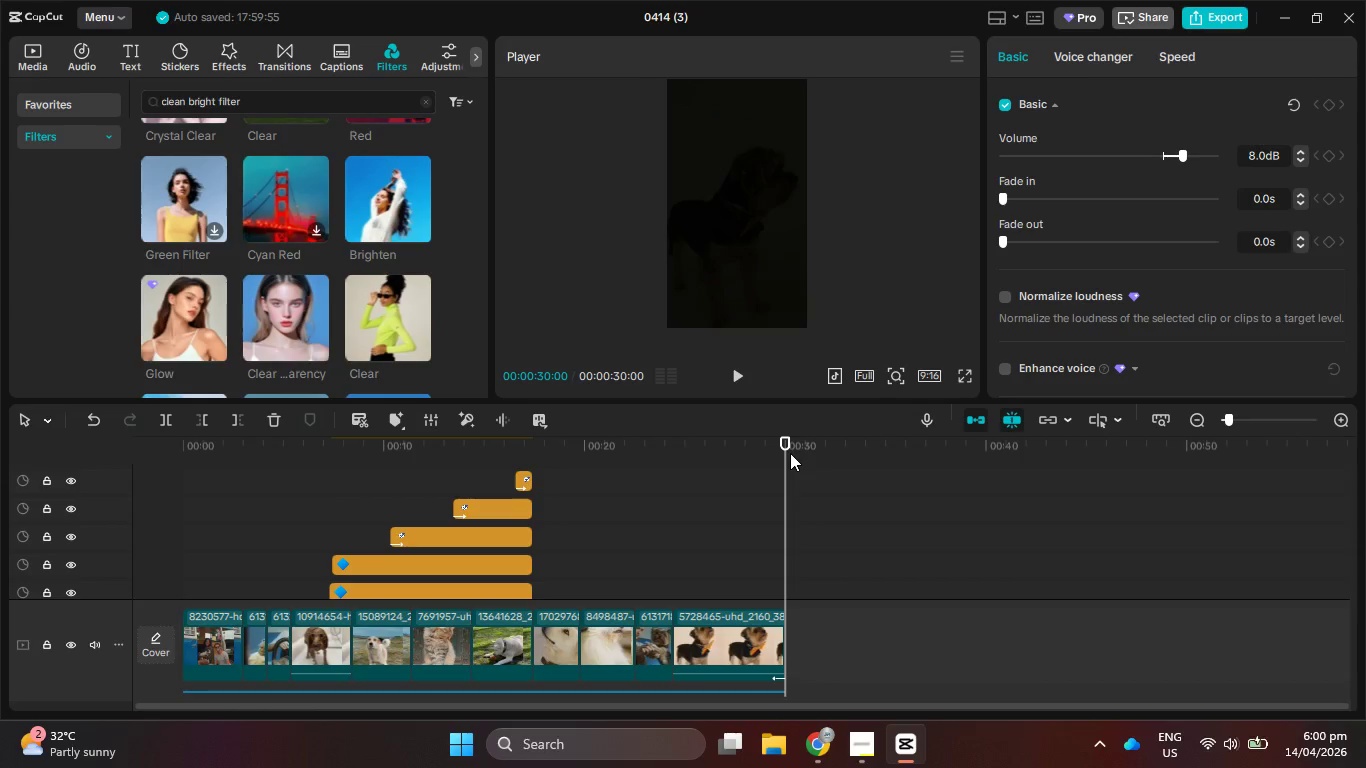 
left_click_drag(start_coordinate=[684, 446], to_coordinate=[505, 438])
 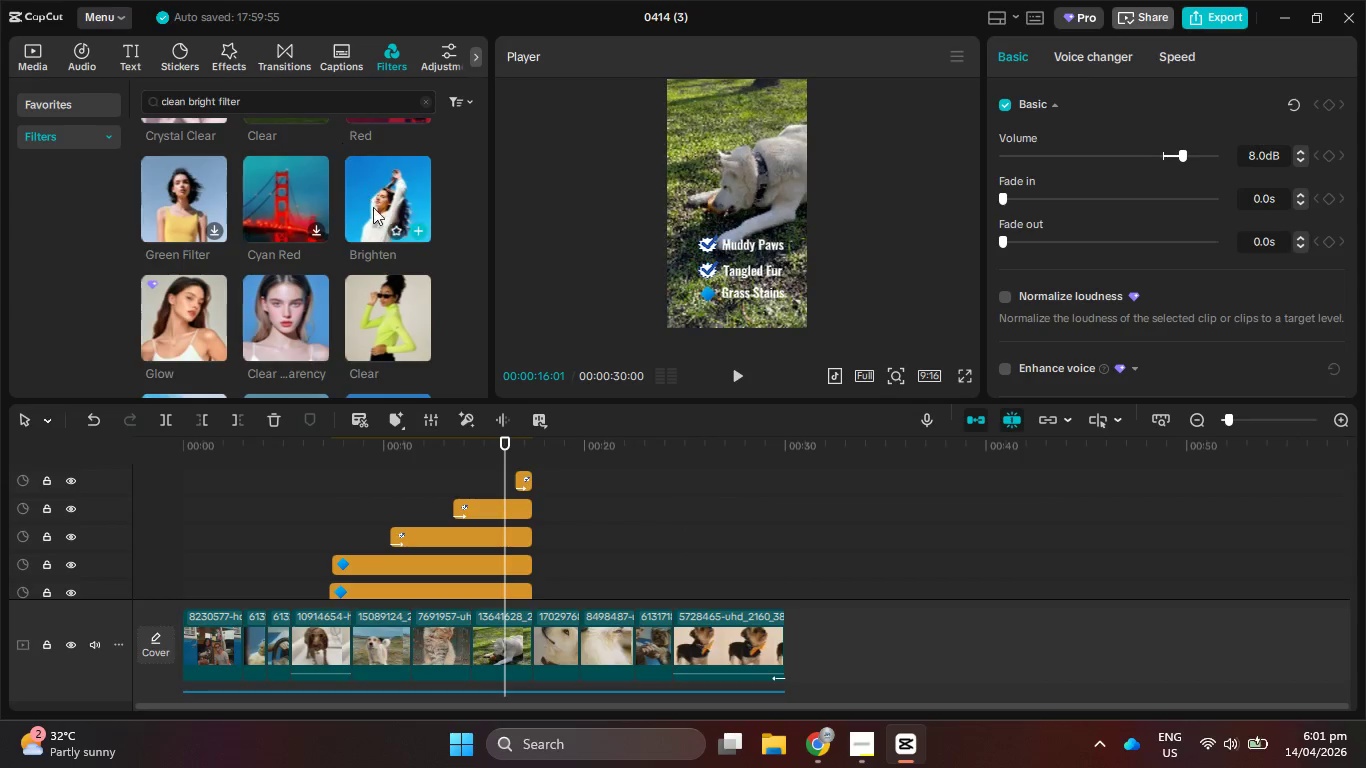 
scroll: coordinate [362, 210], scroll_direction: down, amount: 6.0
 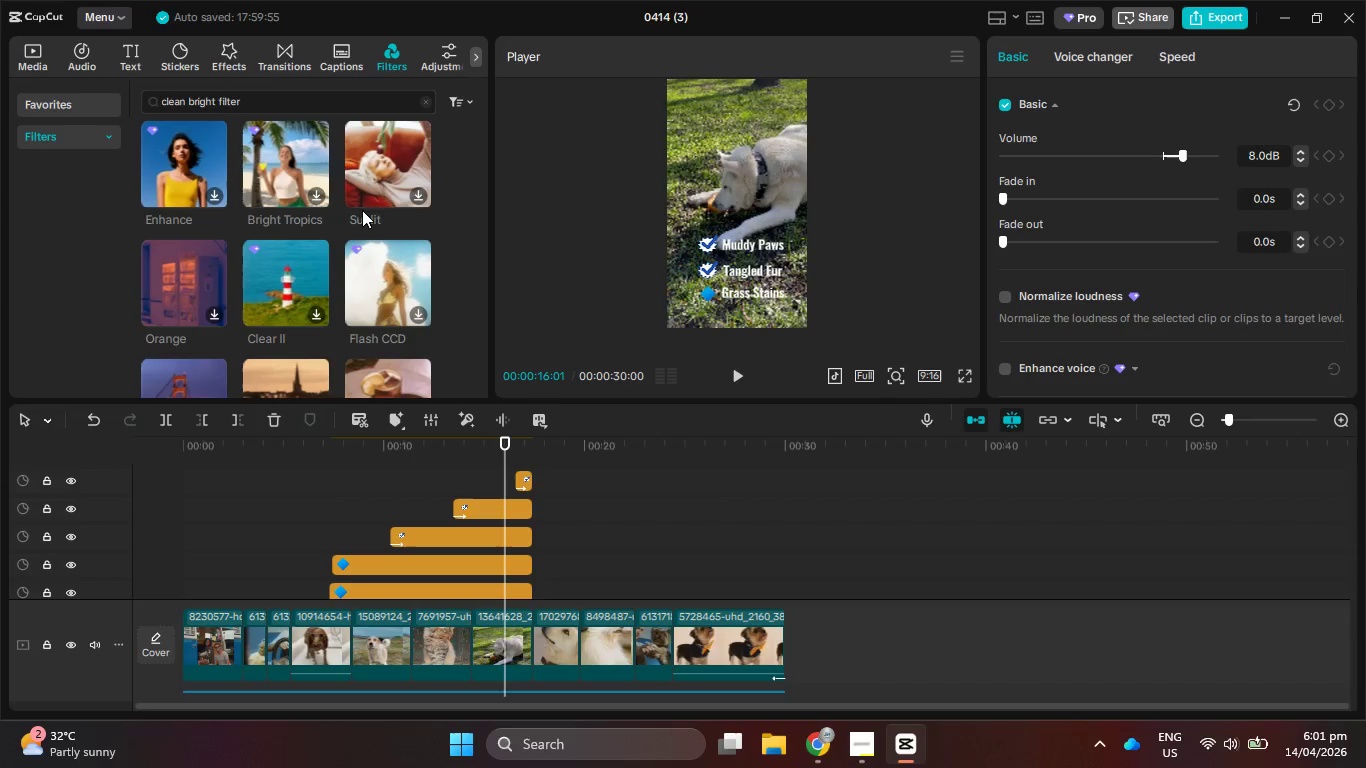 
scroll: coordinate [362, 210], scroll_direction: down, amount: 6.0
 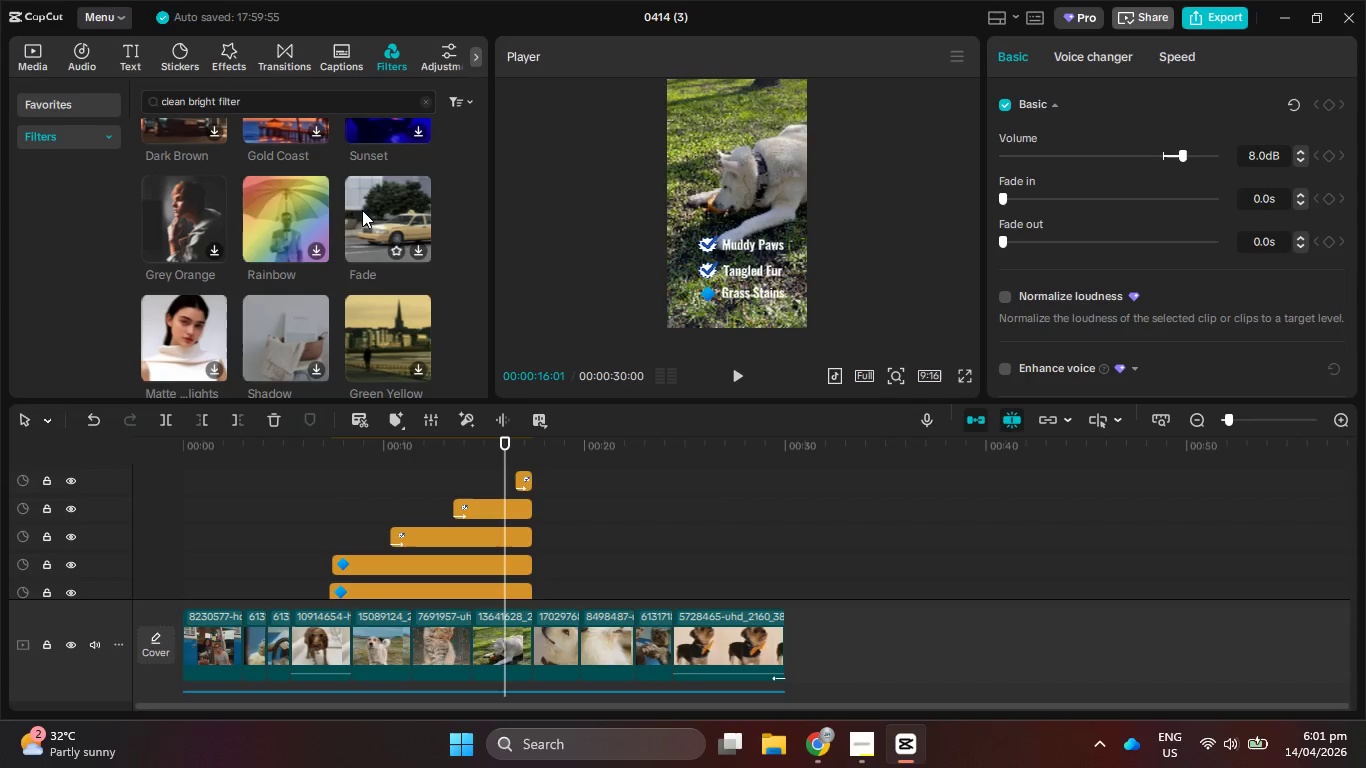 
scroll: coordinate [362, 210], scroll_direction: down, amount: 3.0
 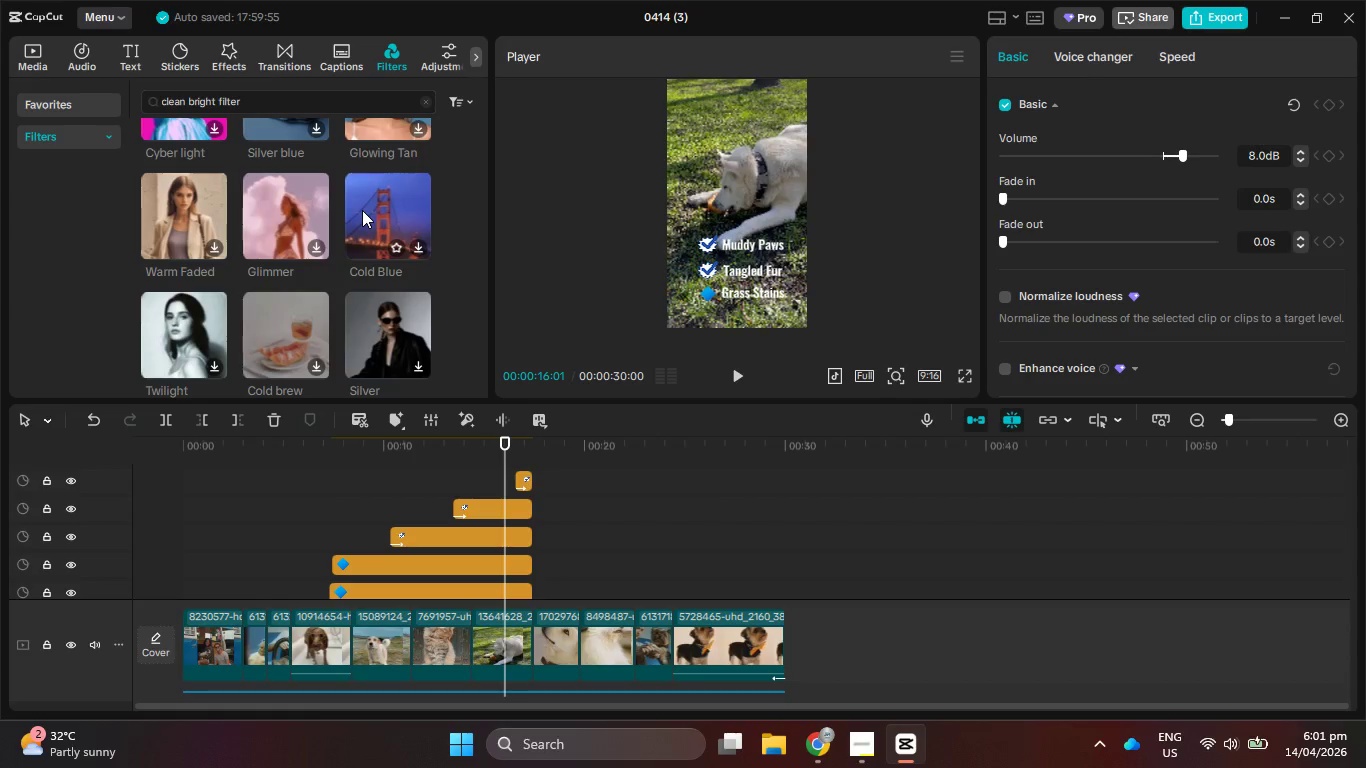 
wait(7.25)
 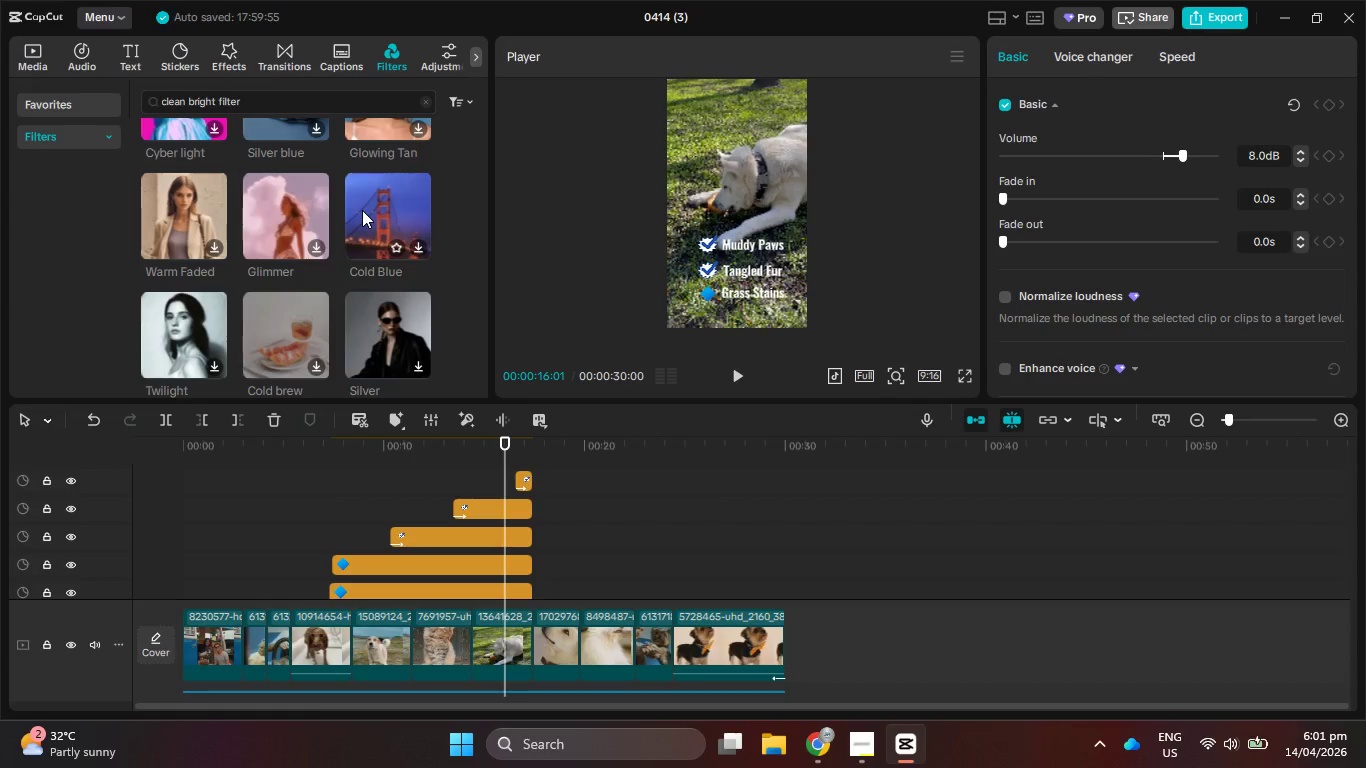 
scroll: coordinate [362, 210], scroll_direction: down, amount: 1.0
 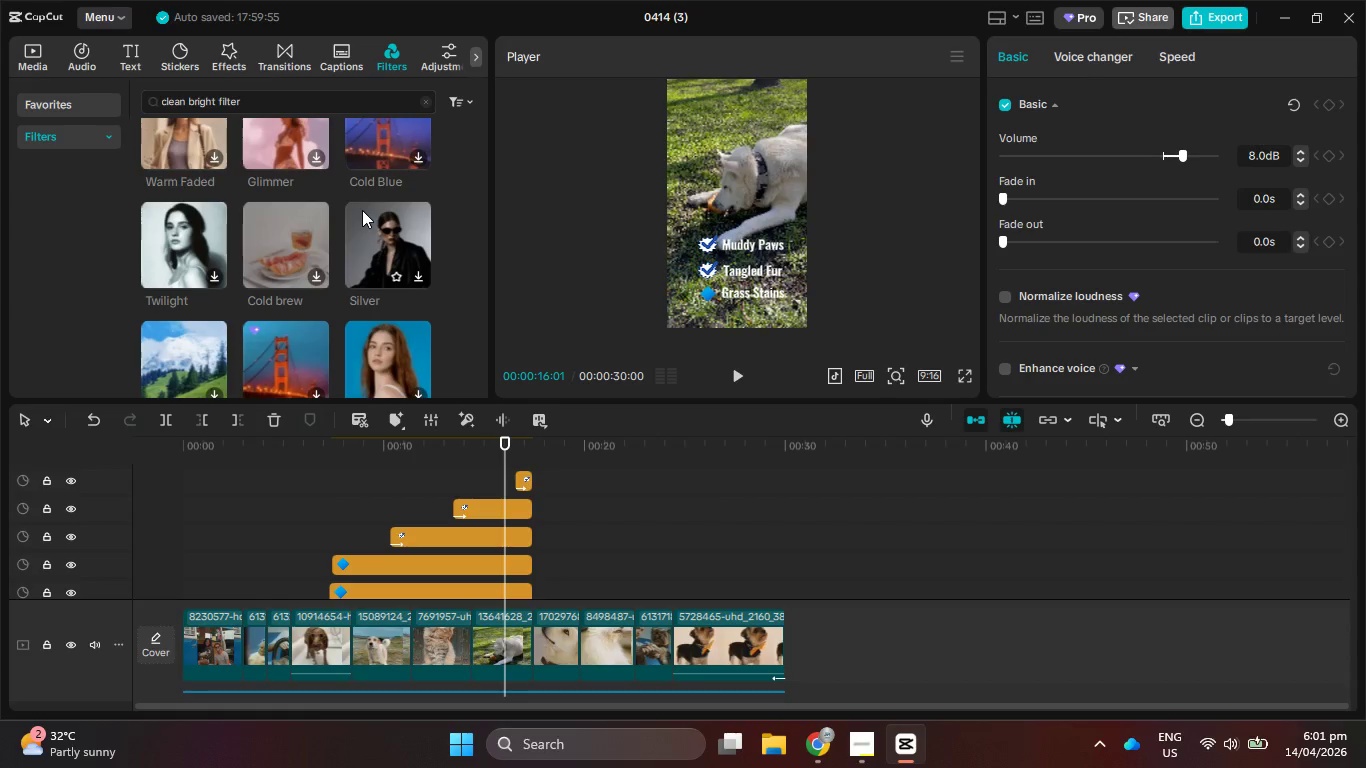 
wait(6.08)
 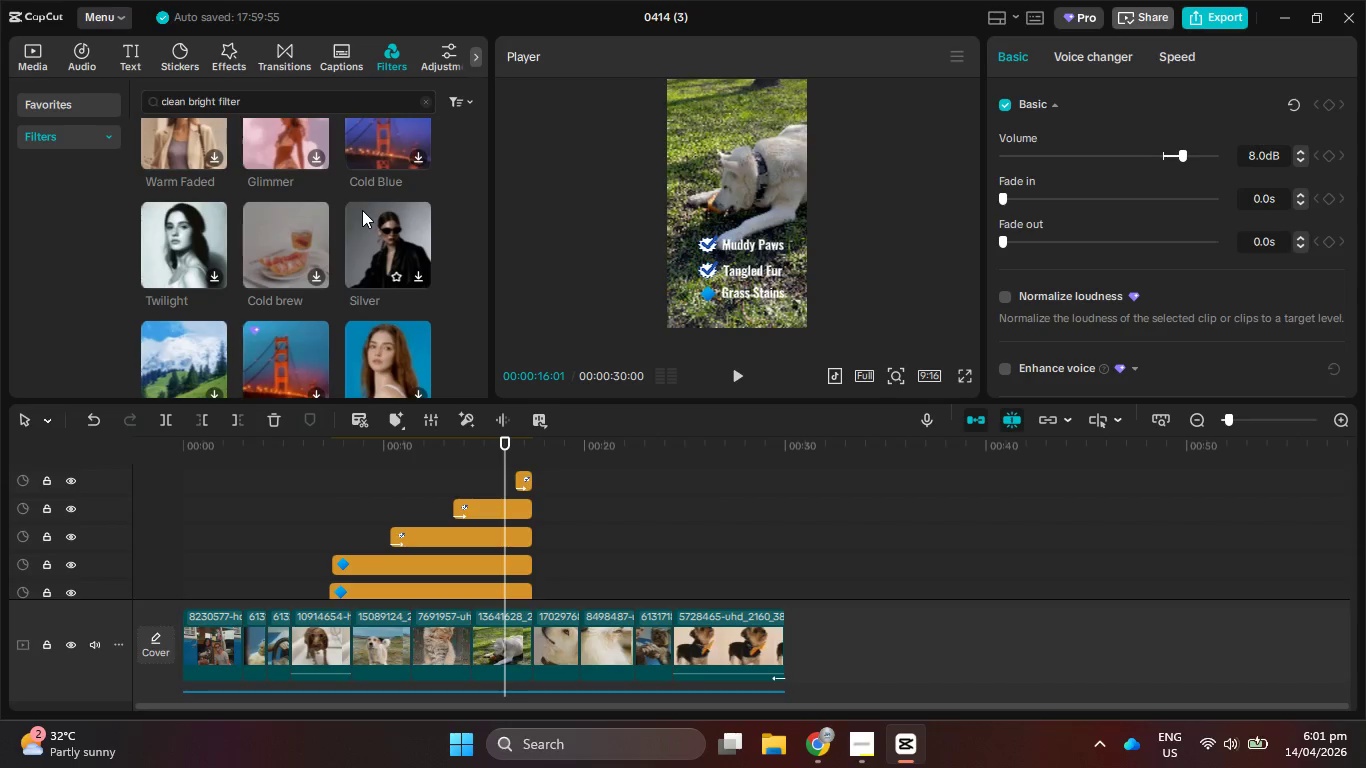 
scroll: coordinate [362, 210], scroll_direction: down, amount: 3.0
 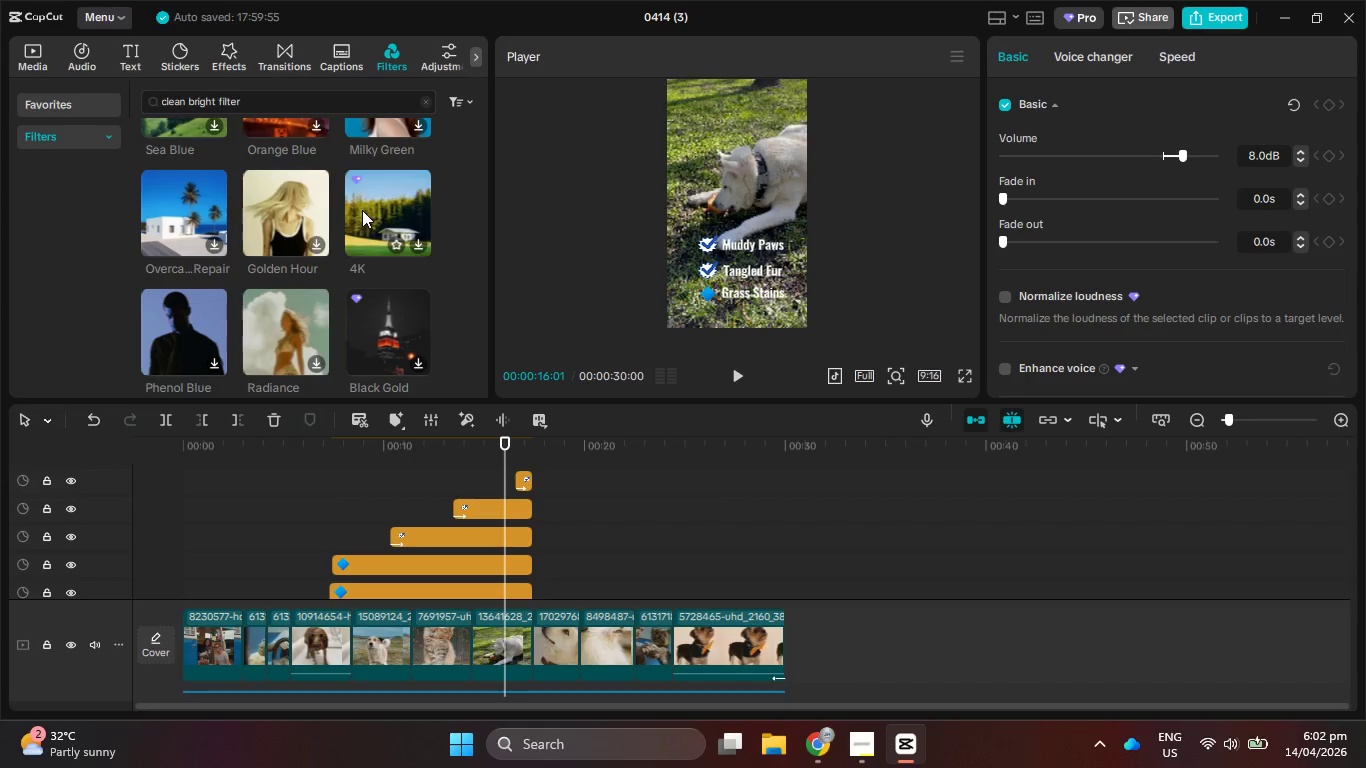 
wait(6.1)
 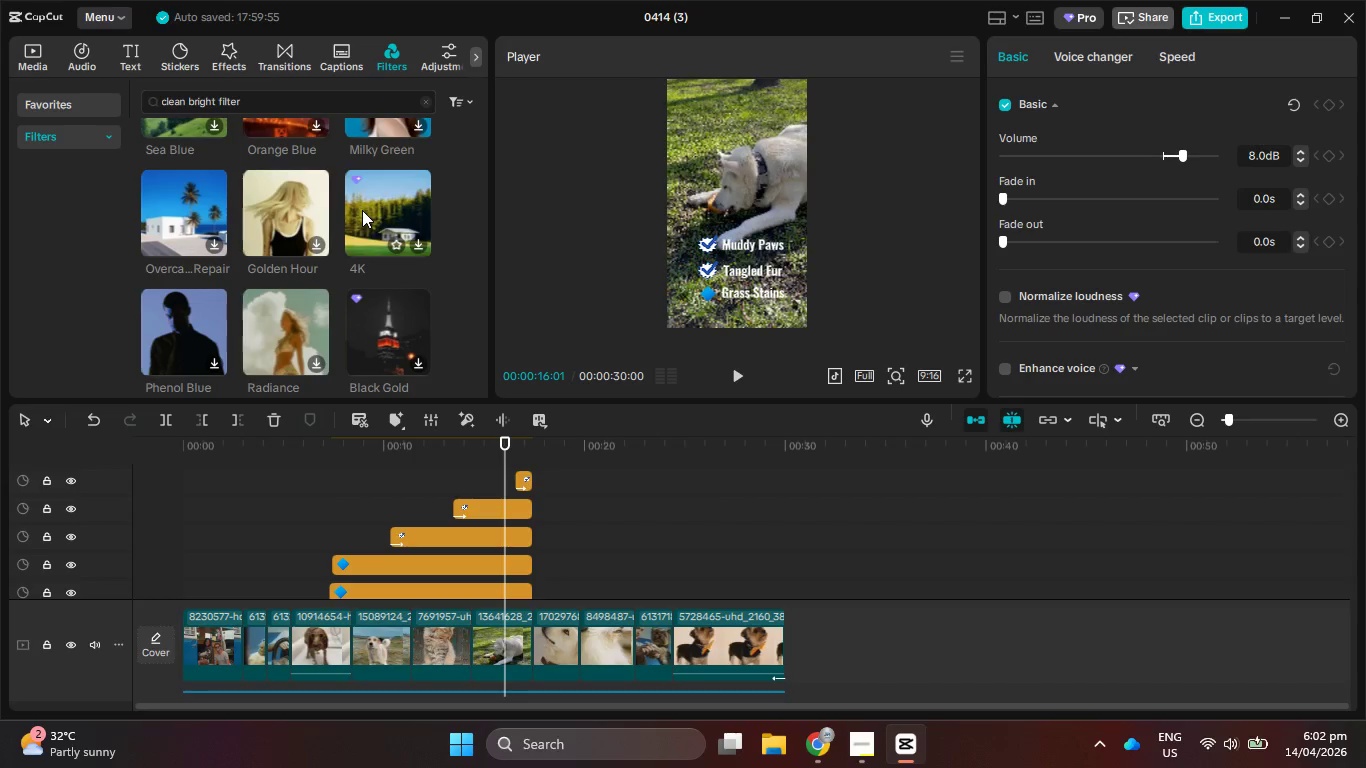 
scroll: coordinate [362, 210], scroll_direction: down, amount: 5.0
 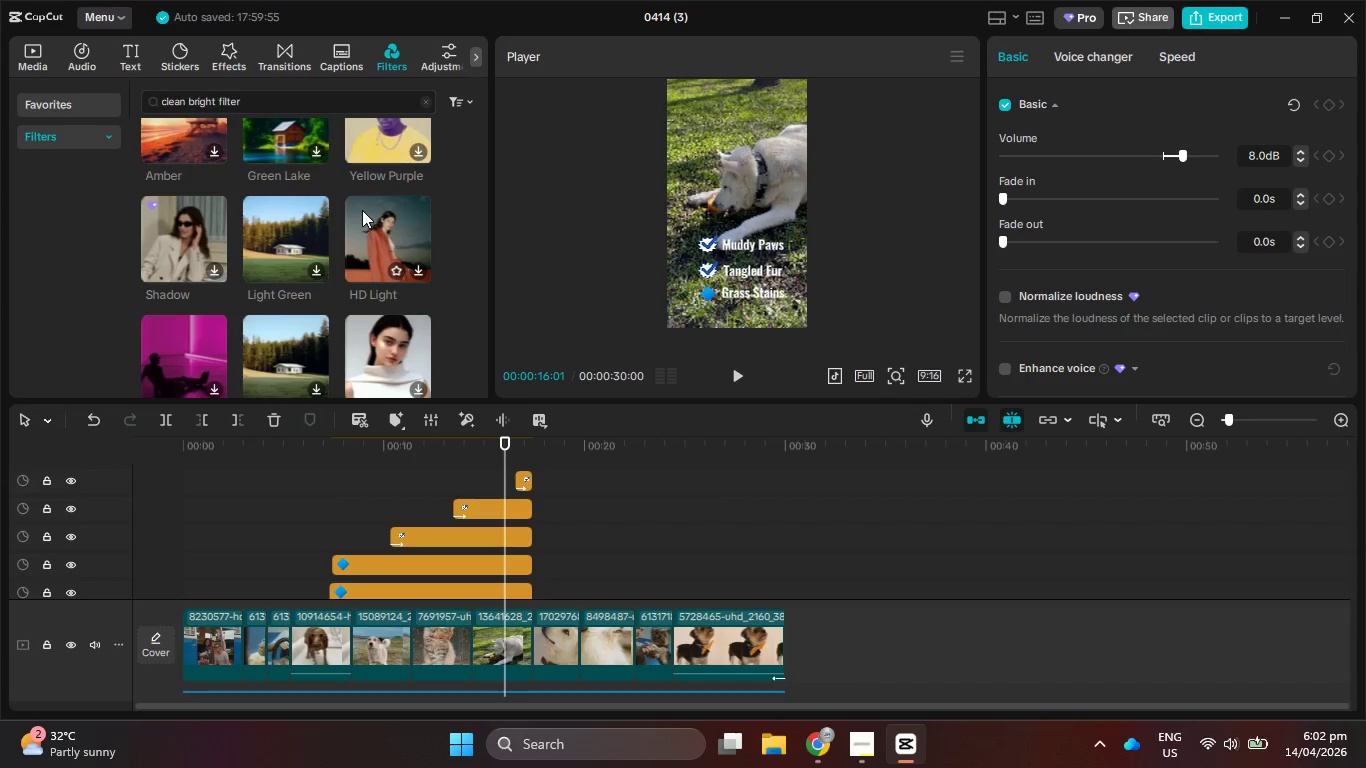 
wait(5.79)
 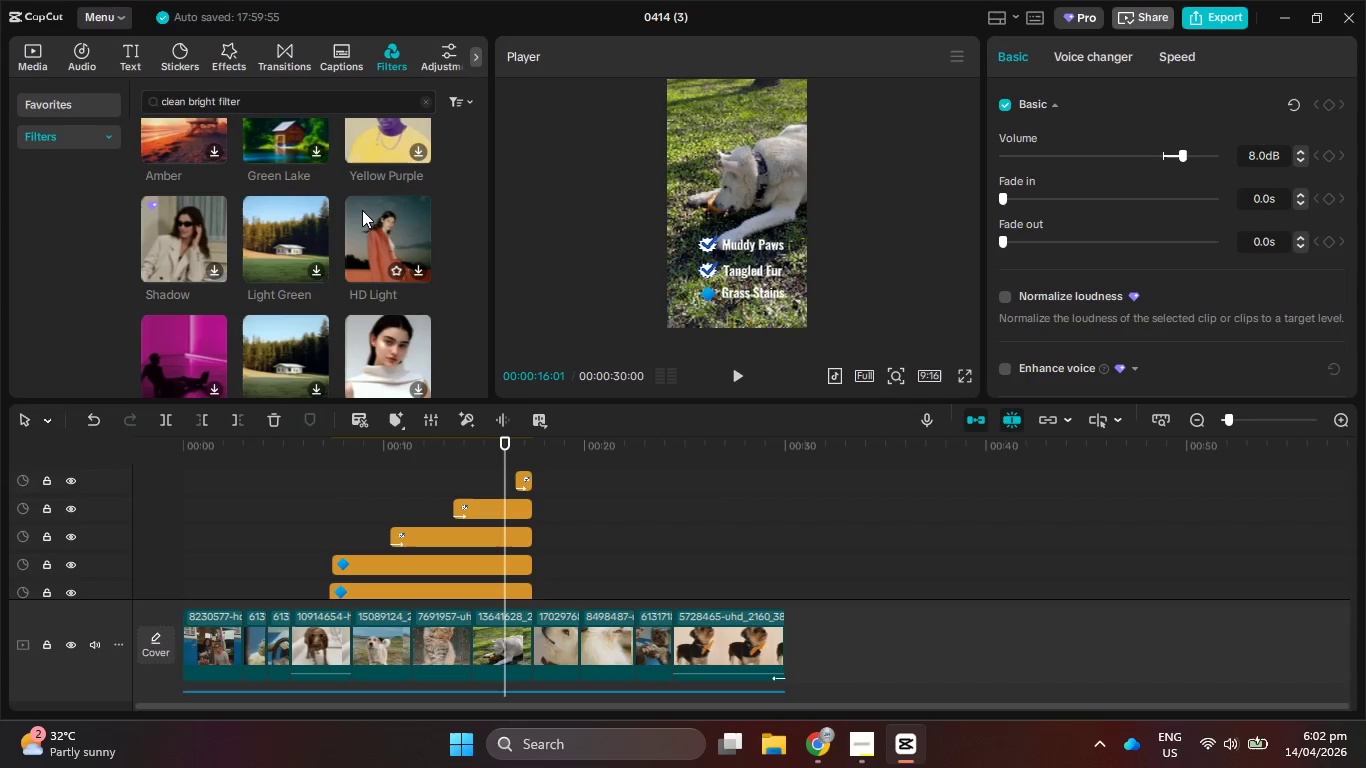 
scroll: coordinate [362, 205], scroll_direction: down, amount: 5.0
 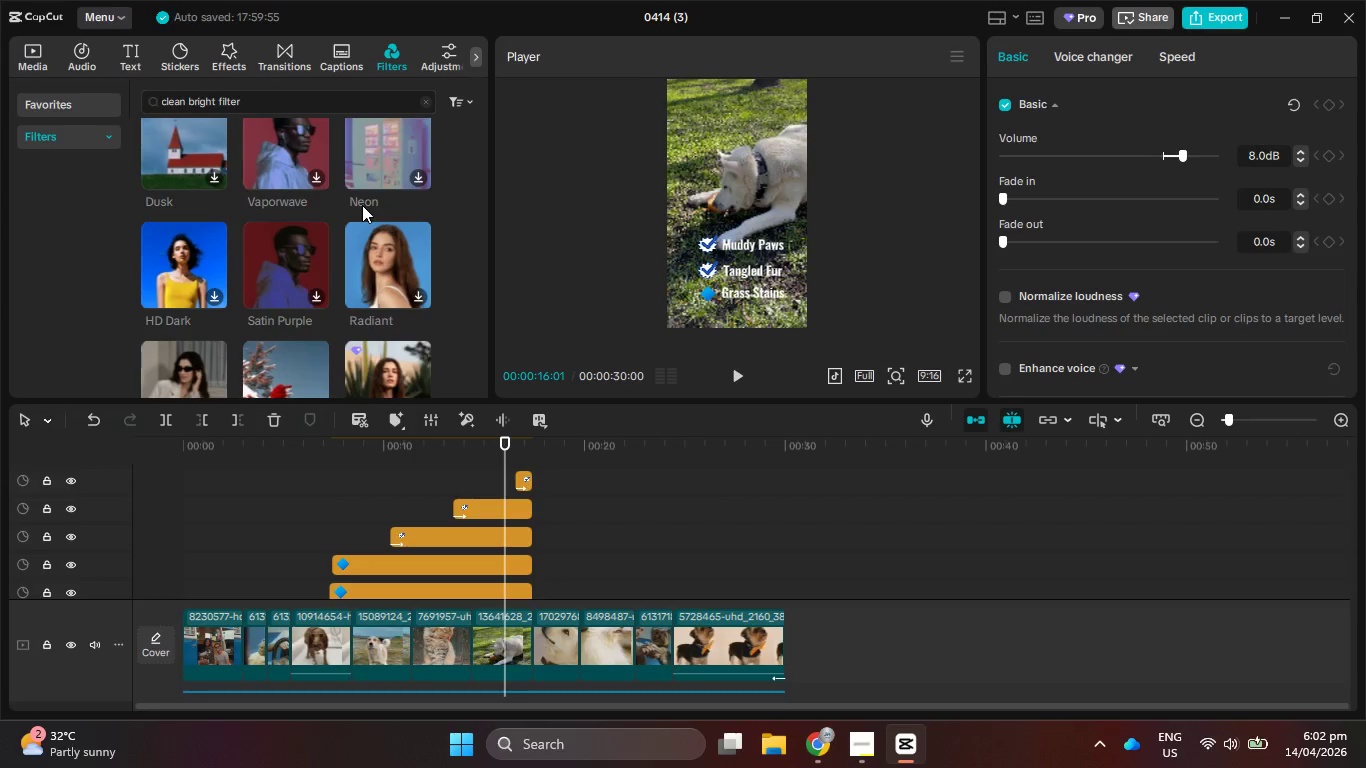 
scroll: coordinate [351, 198], scroll_direction: down, amount: 5.0
 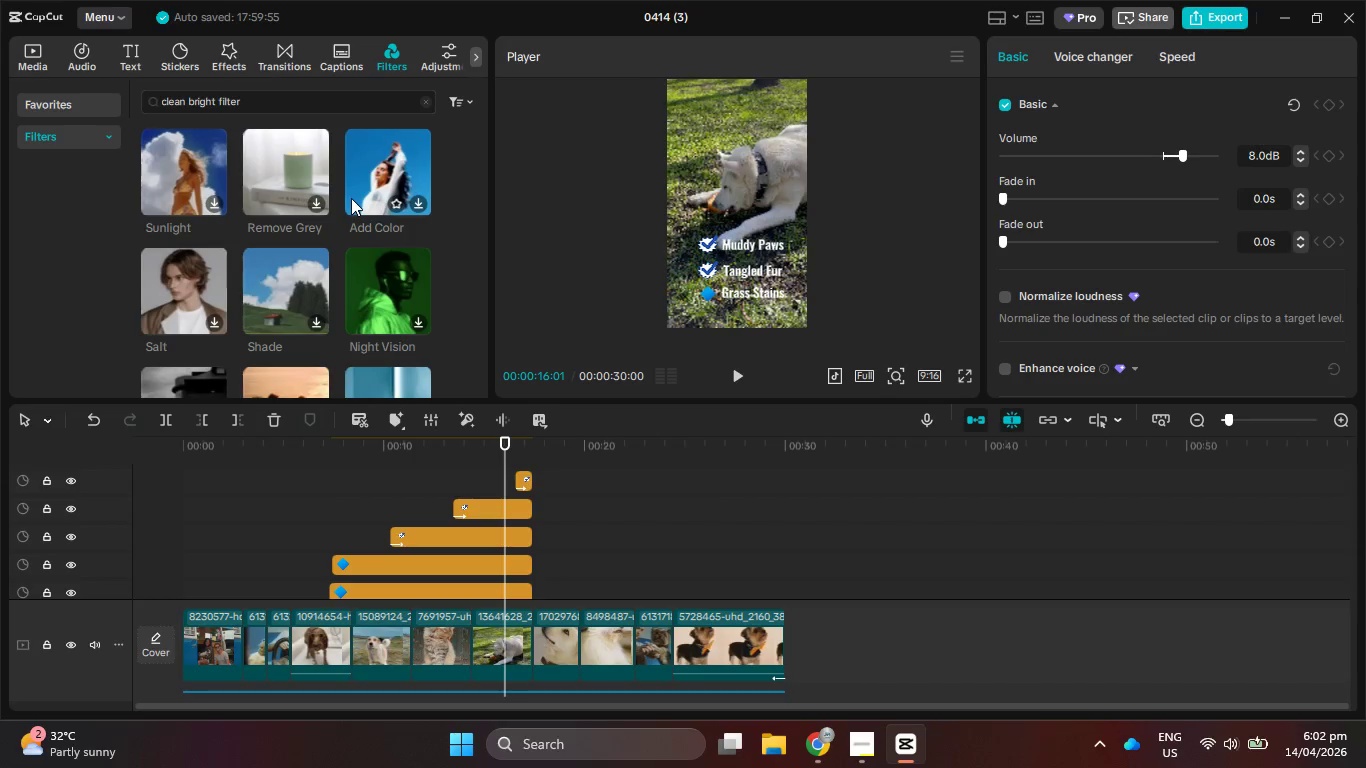 
scroll: coordinate [351, 198], scroll_direction: down, amount: 9.0
 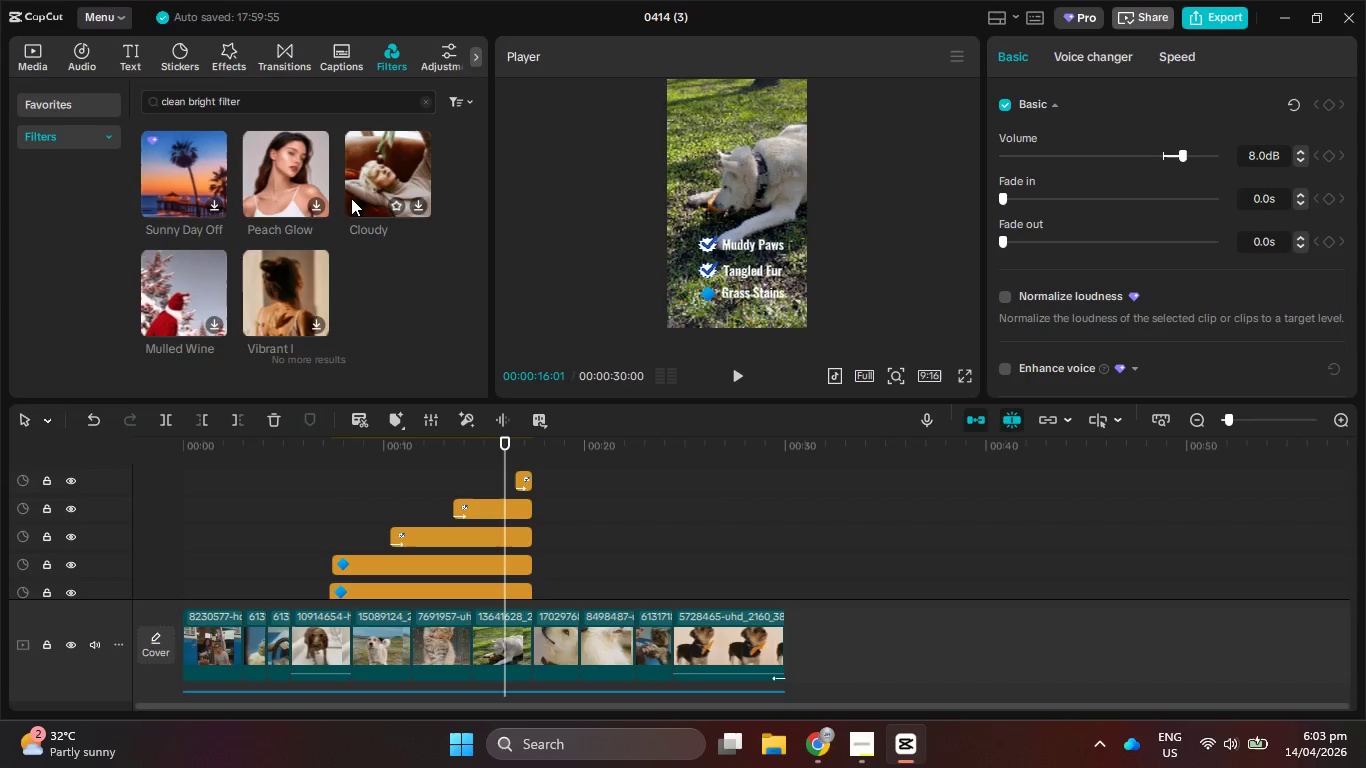 
scroll: coordinate [351, 198], scroll_direction: down, amount: 9.0
 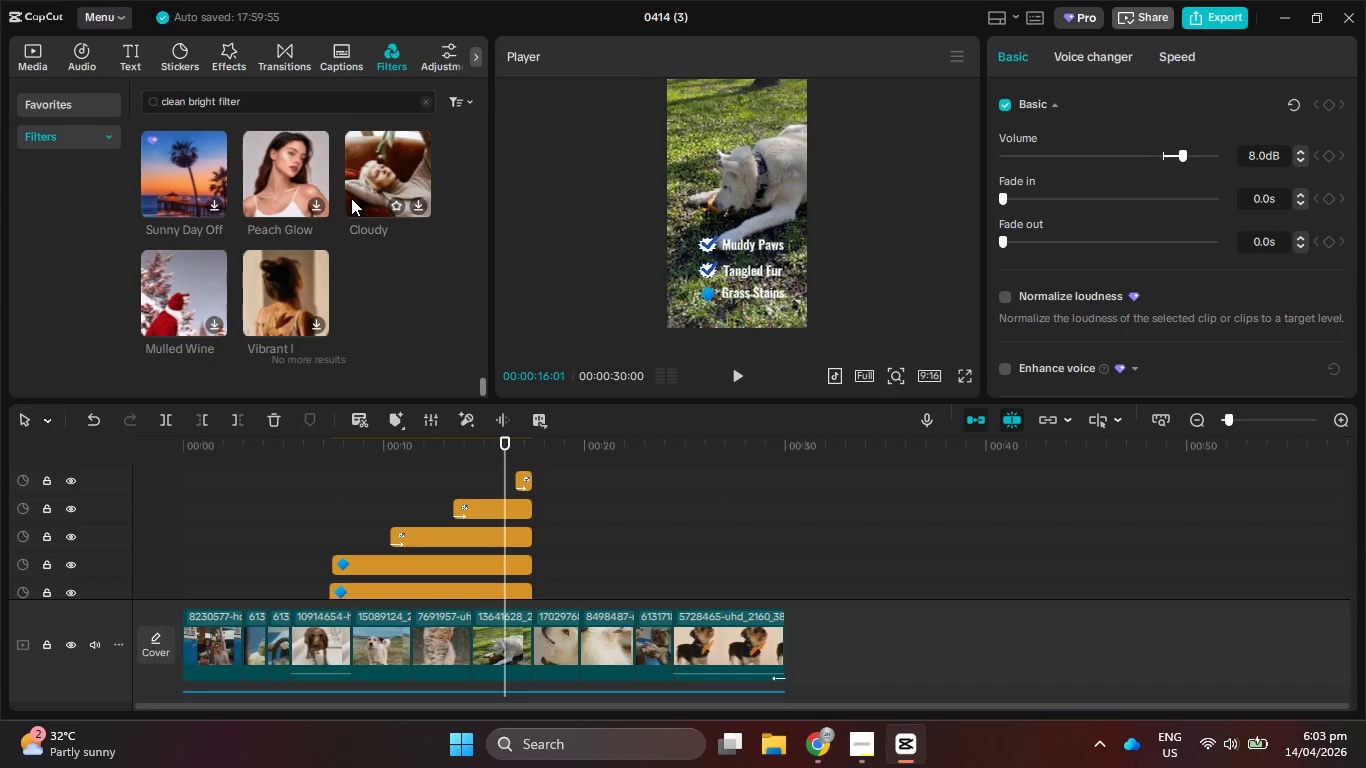 
scroll: coordinate [351, 198], scroll_direction: down, amount: 11.0
 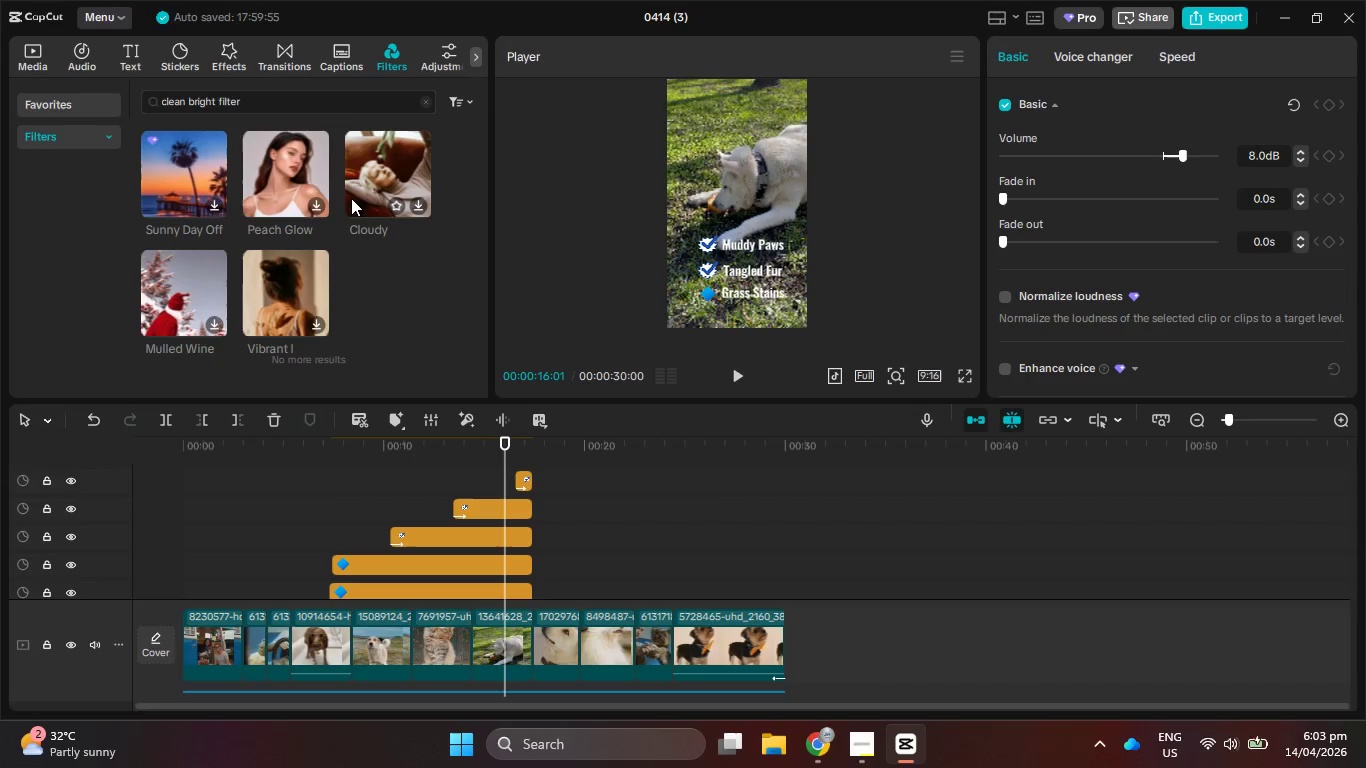 
scroll: coordinate [422, 246], scroll_direction: down, amount: 7.0
 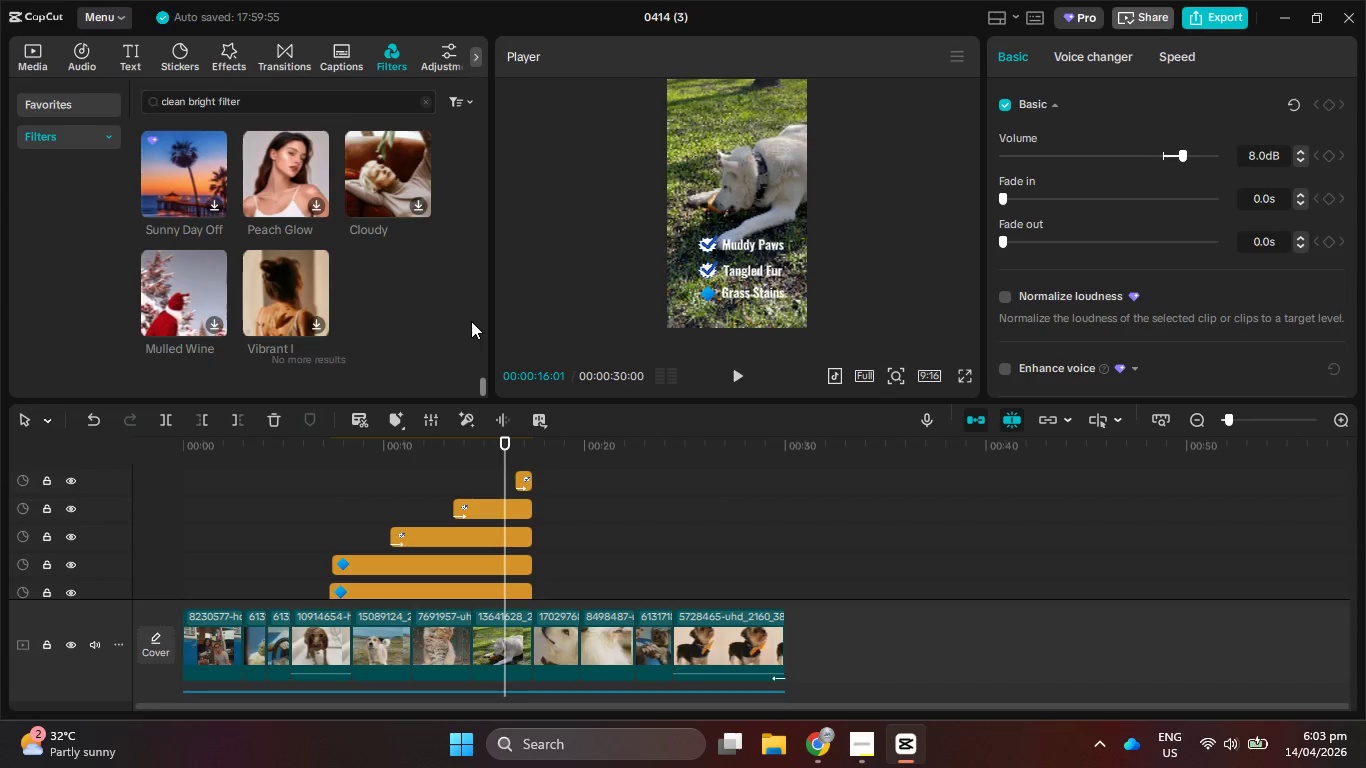 
scroll: coordinate [465, 320], scroll_direction: up, amount: 2.0
 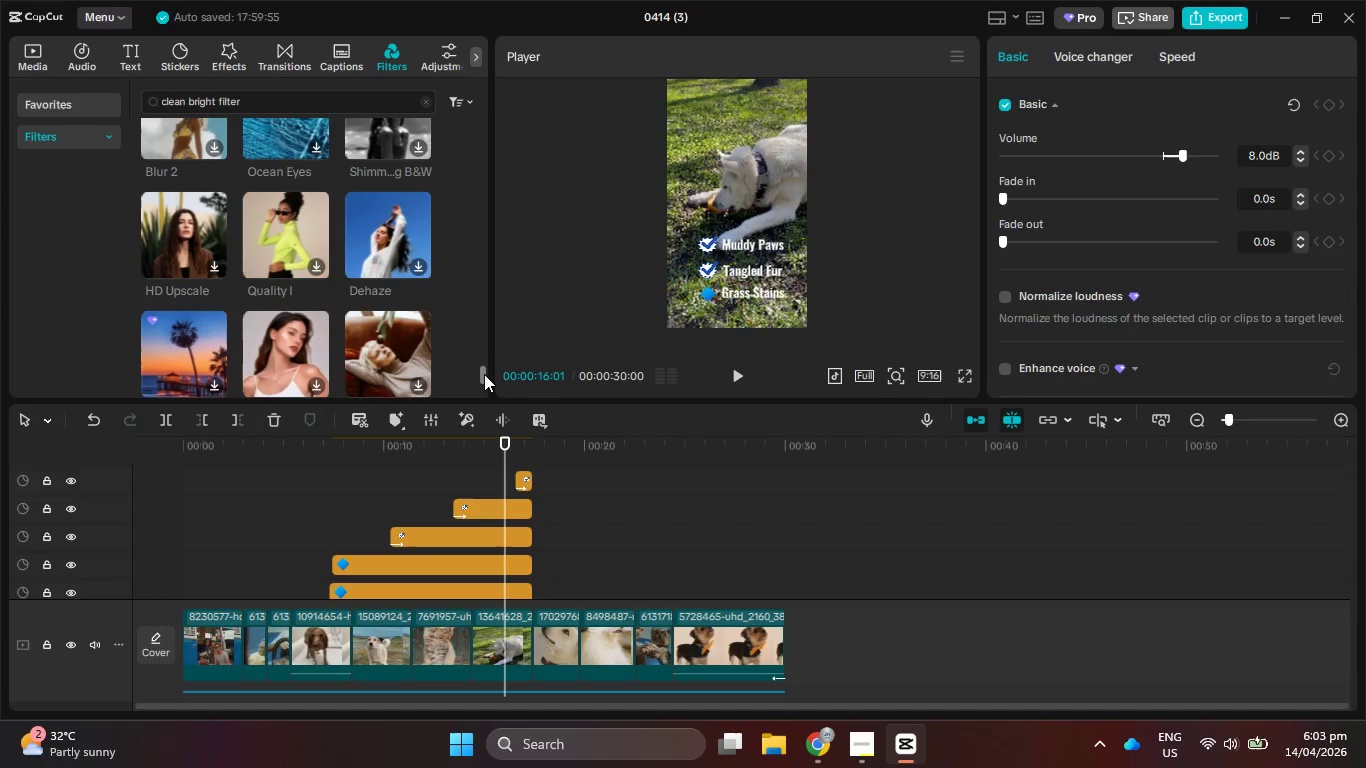 
left_click_drag(start_coordinate=[485, 375], to_coordinate=[475, 55])
 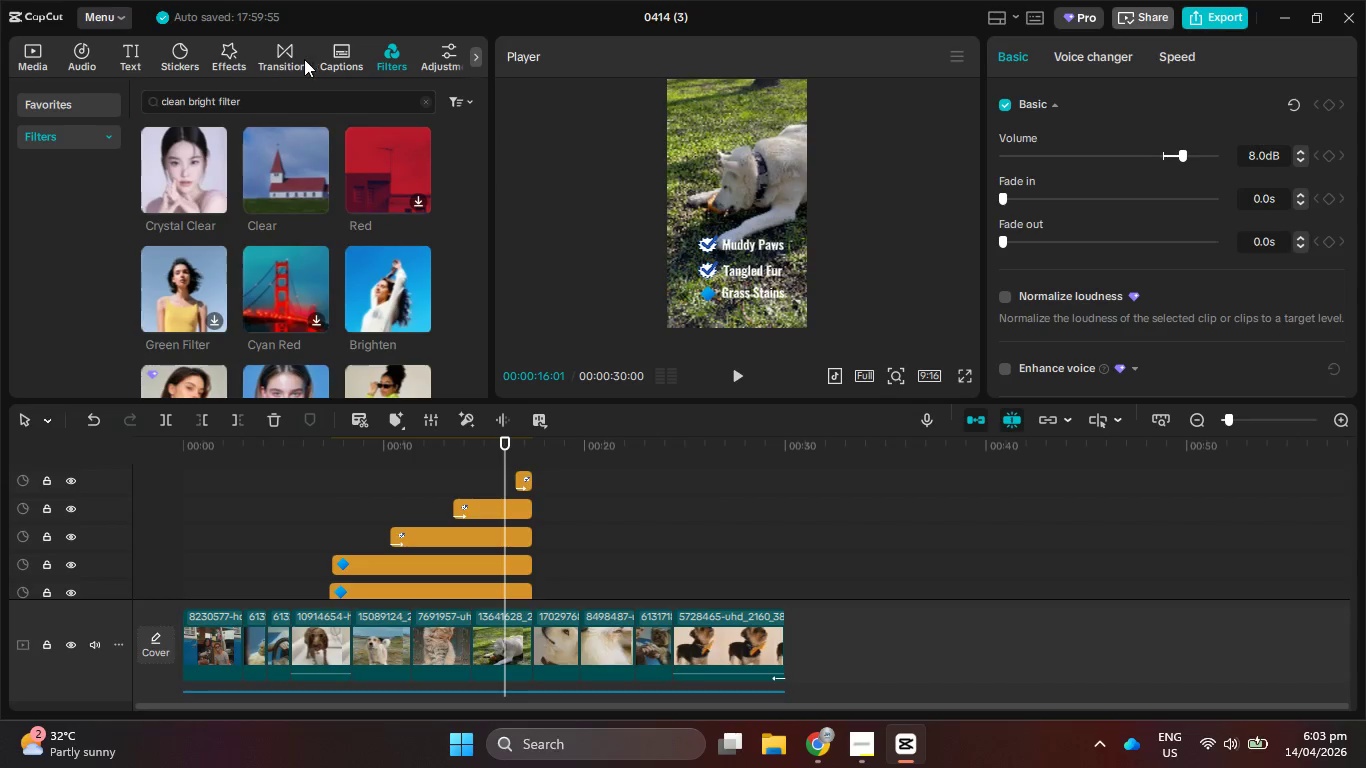 
left_click([292, 53])
 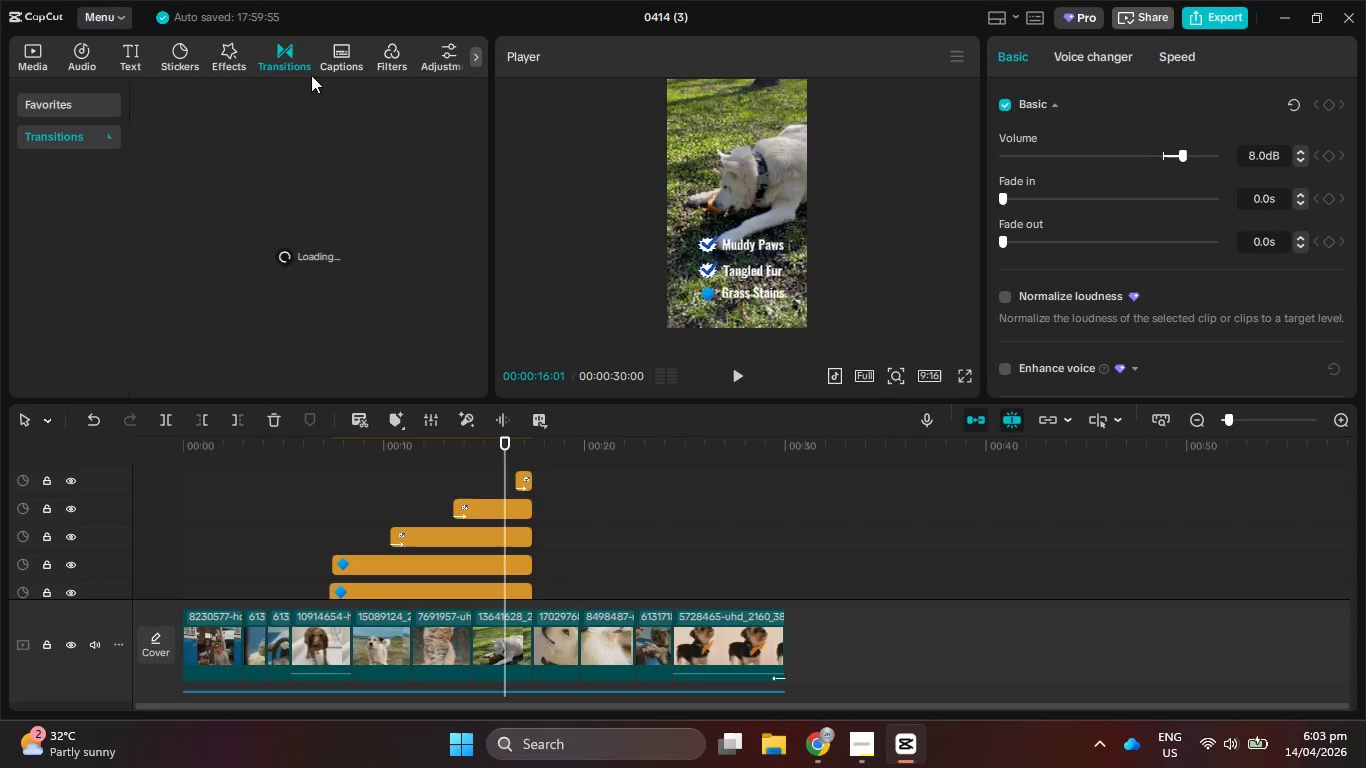 
mouse_move([361, 140])
 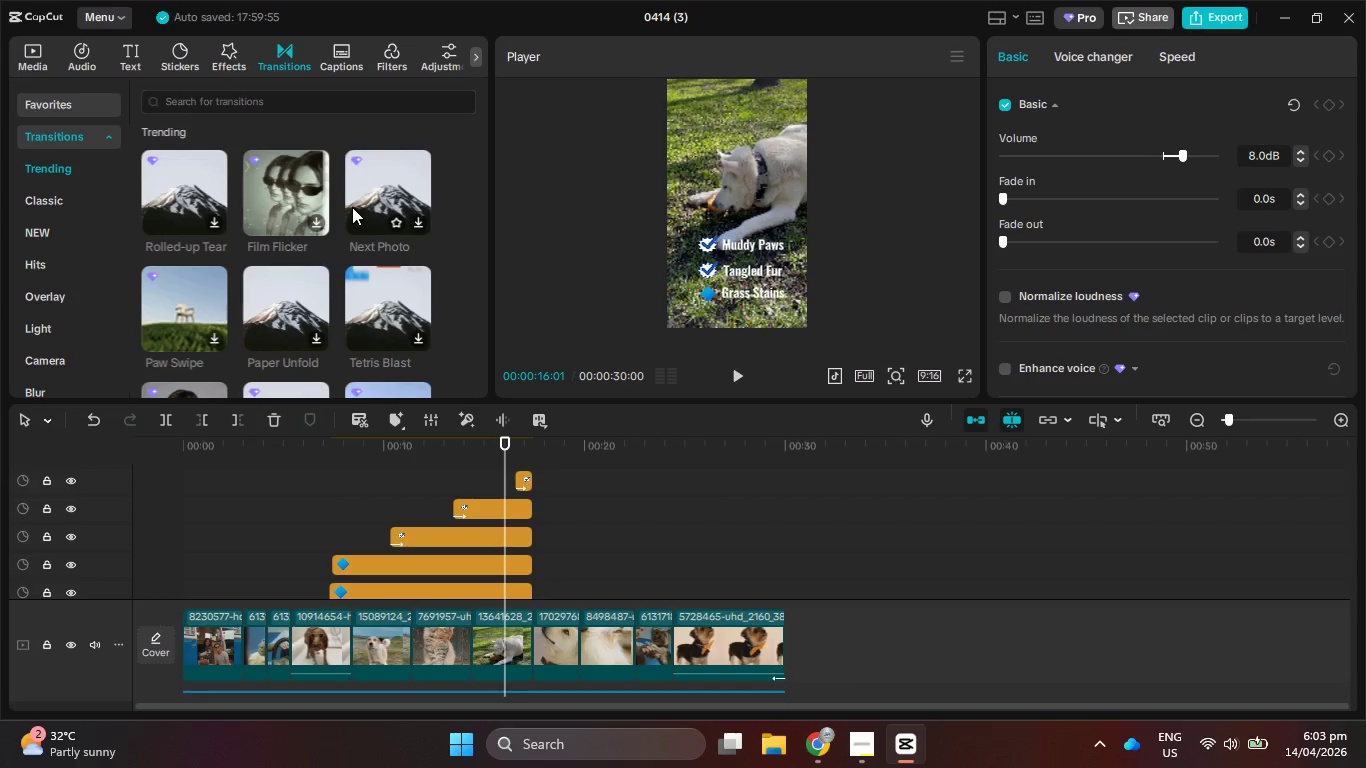 
scroll: coordinate [365, 185], scroll_direction: down, amount: 2.0
 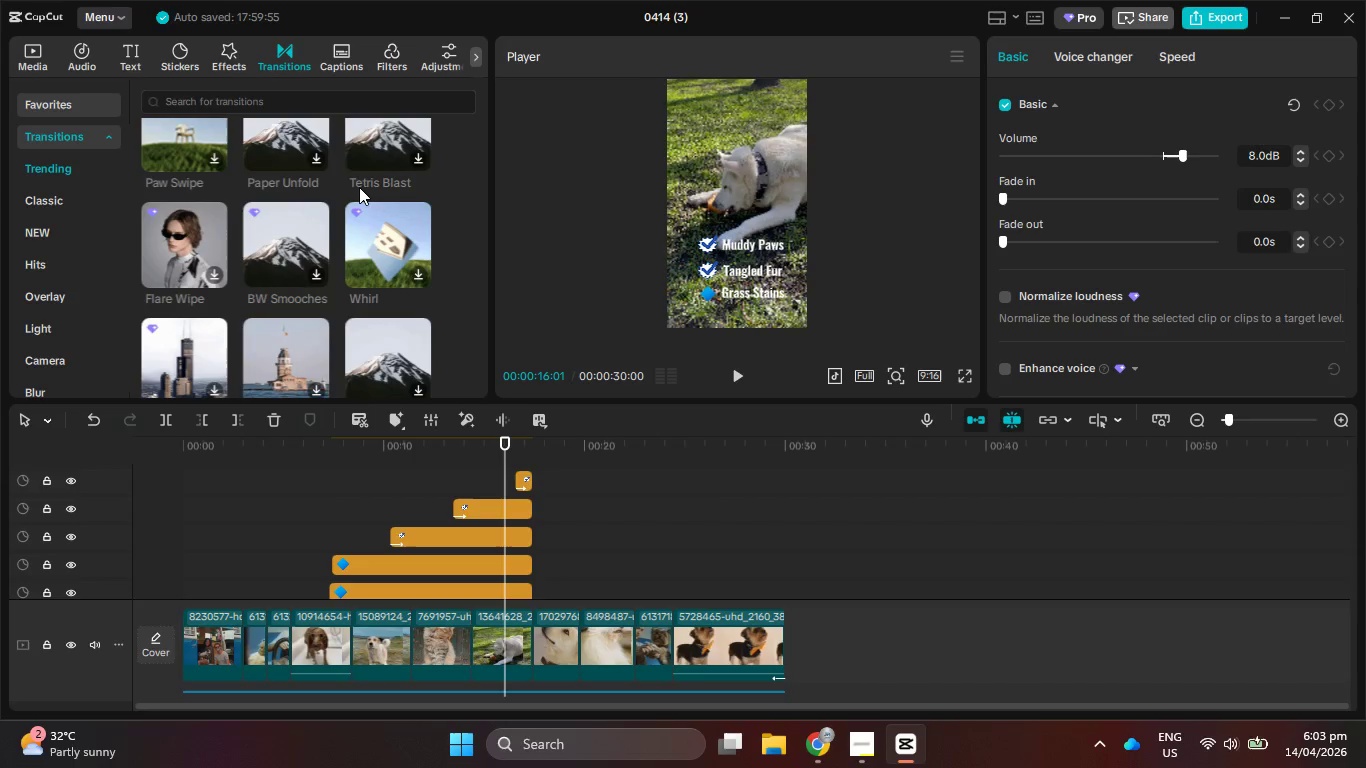 
wait(5.32)
 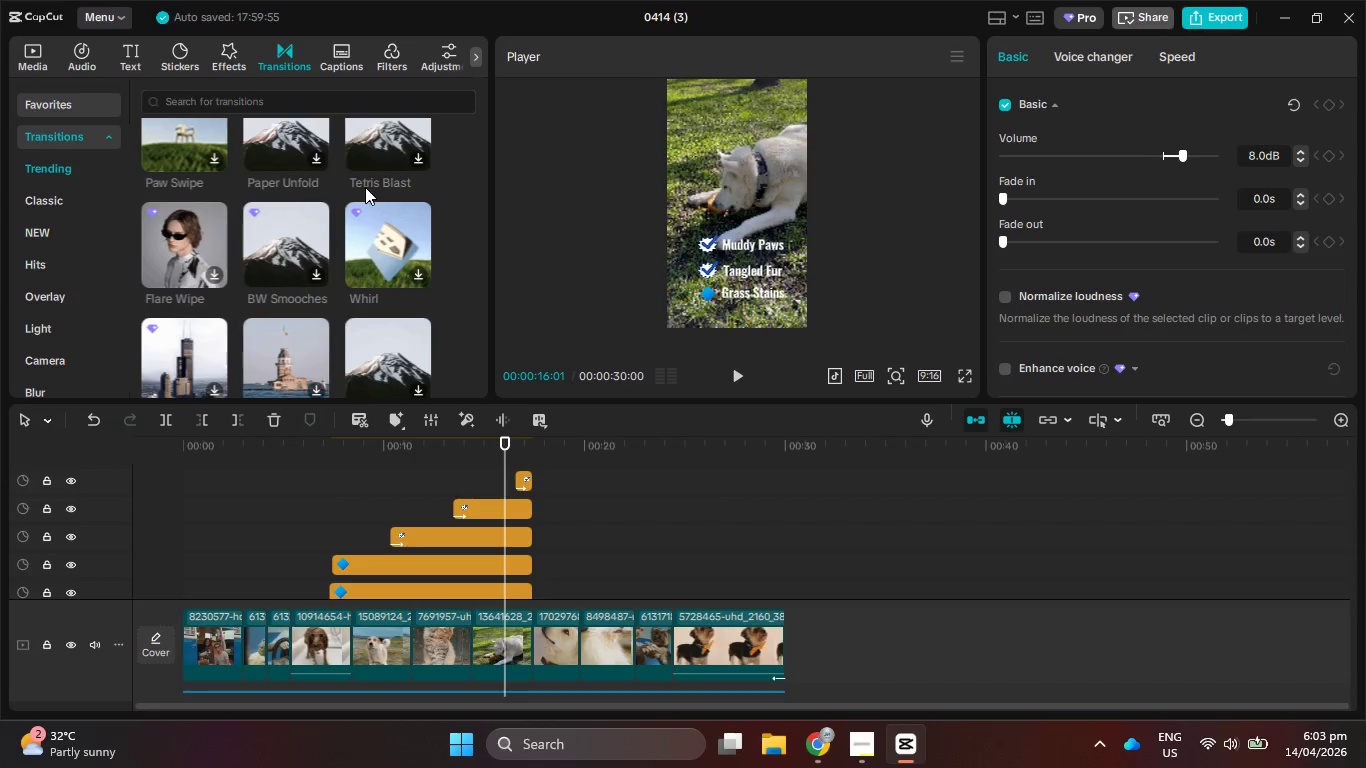 
scroll: coordinate [433, 216], scroll_direction: down, amount: 6.0
 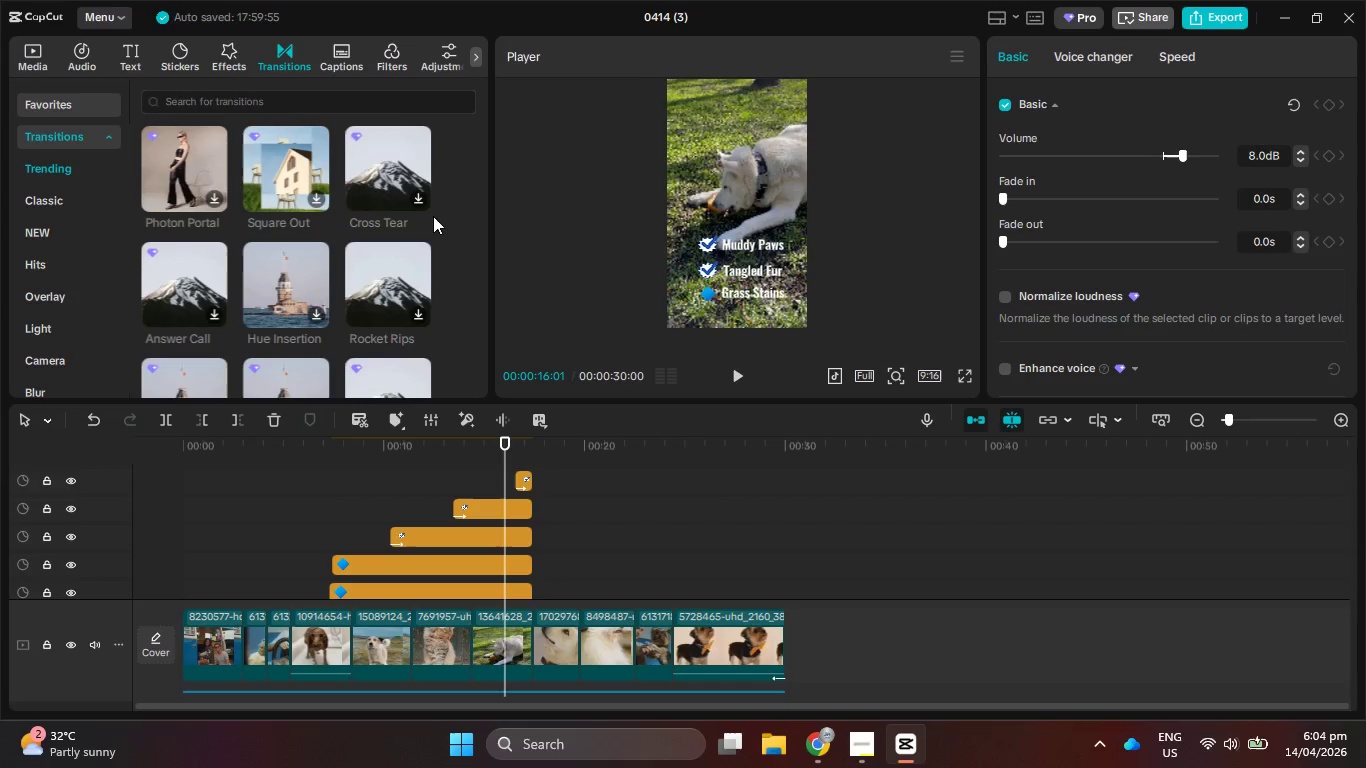 
wait(6.01)
 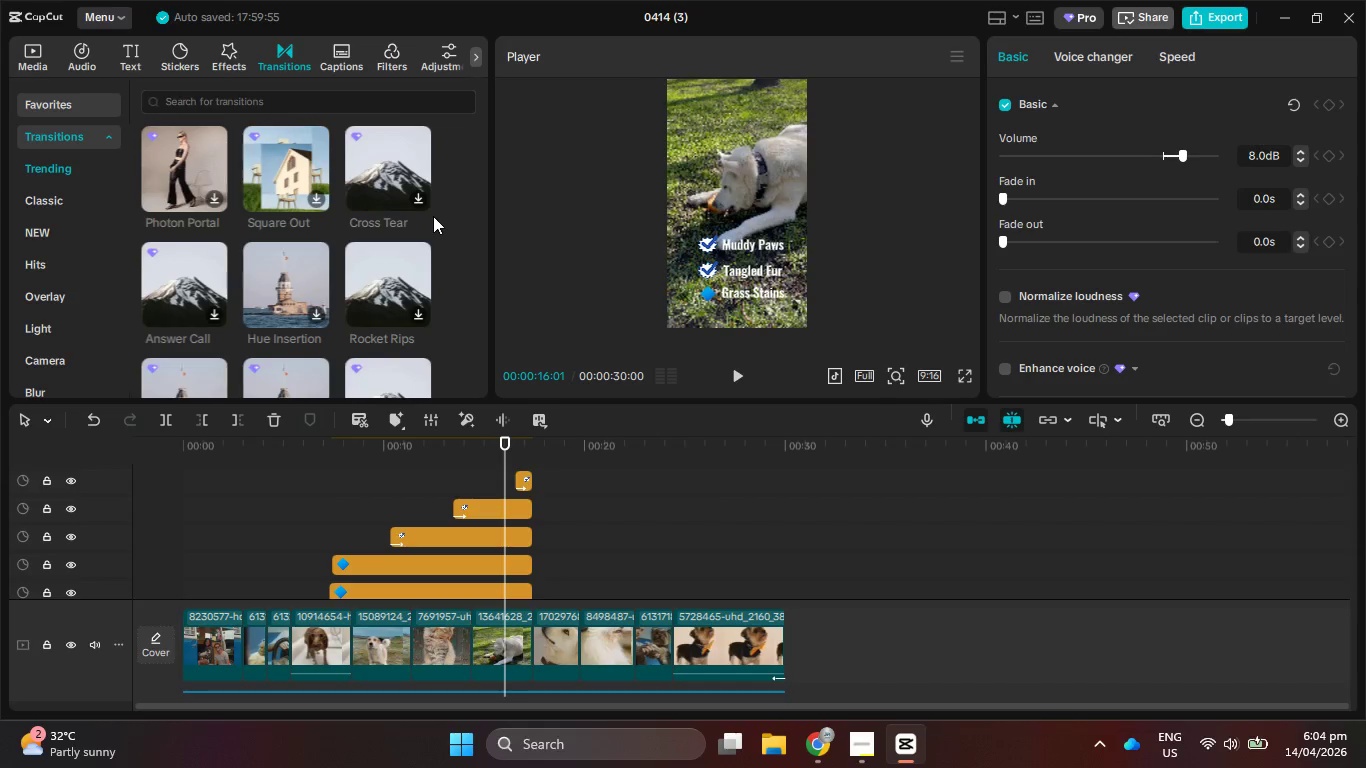 
scroll: coordinate [433, 216], scroll_direction: down, amount: 1.0
 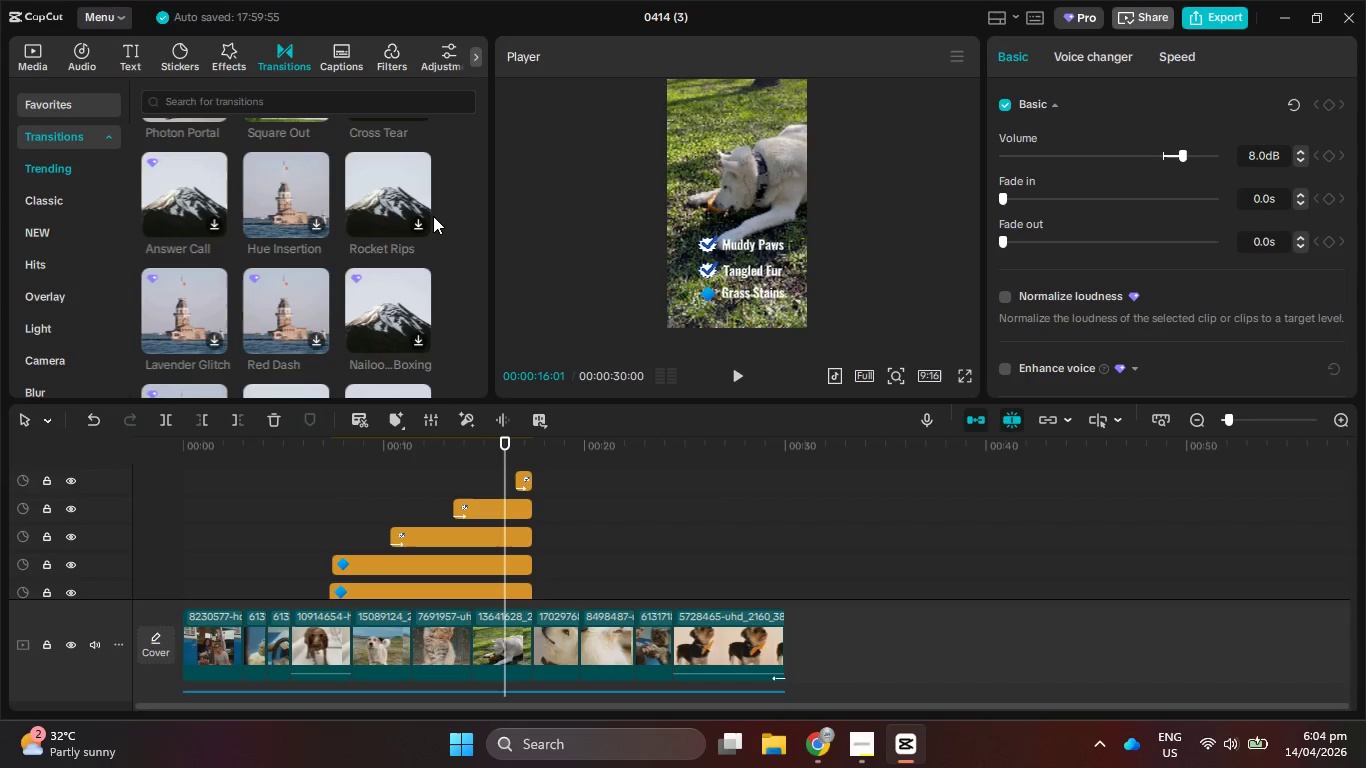 
wait(7.17)
 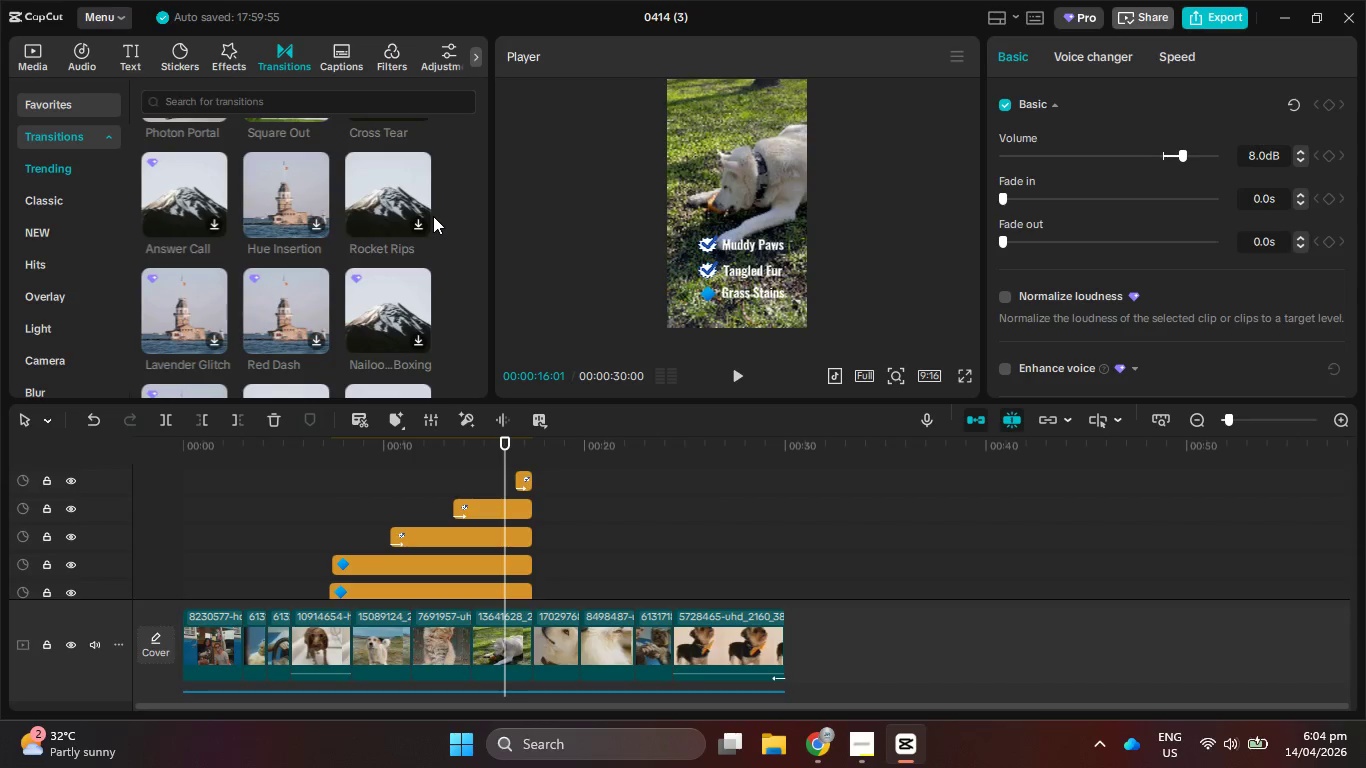 
scroll: coordinate [433, 216], scroll_direction: down, amount: 2.0
 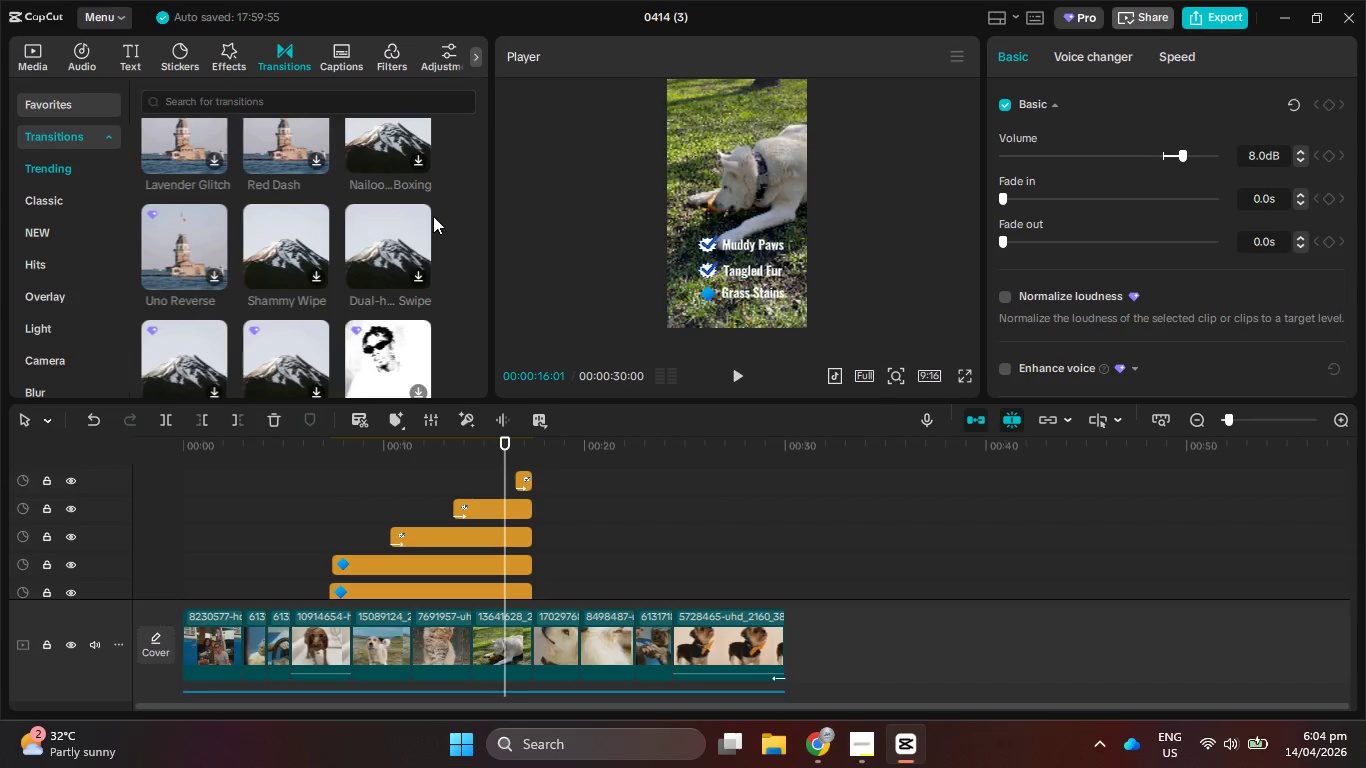 
wait(7.29)
 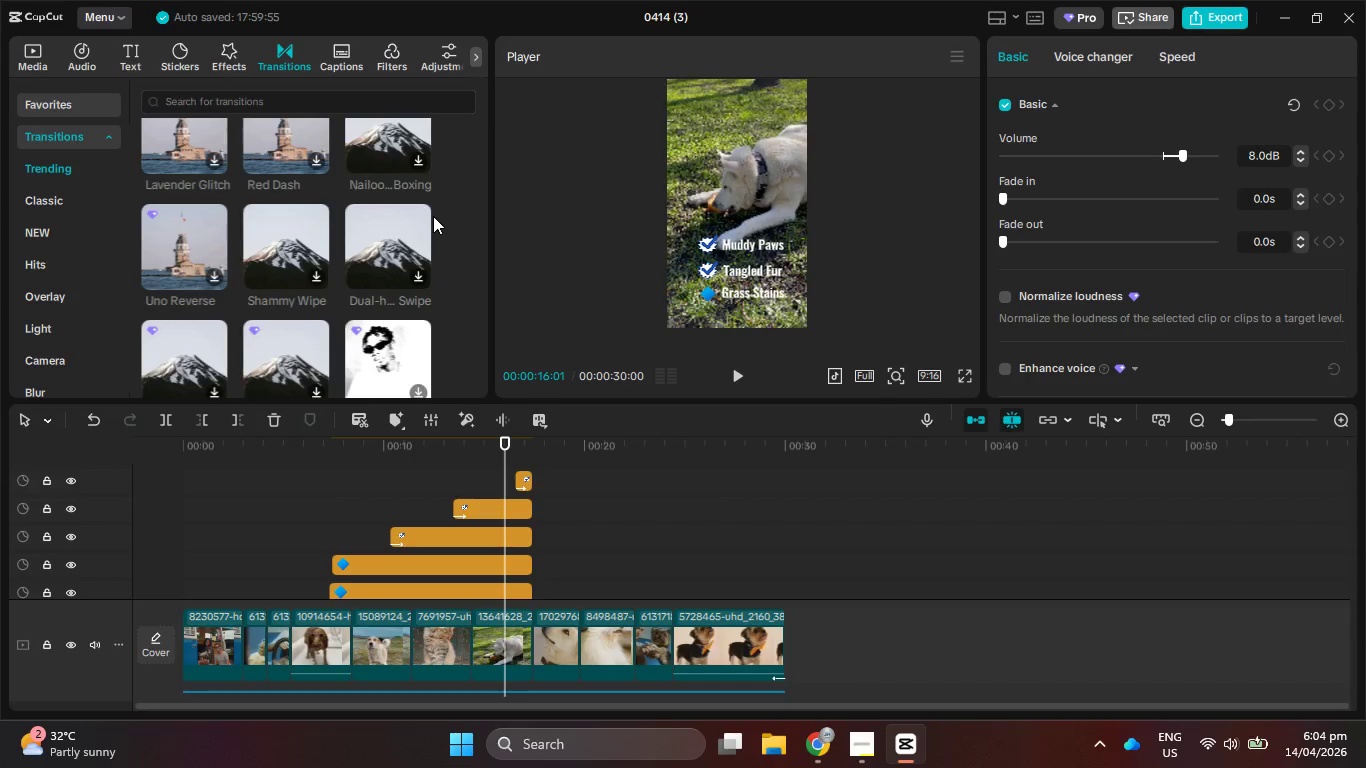 
scroll: coordinate [400, 224], scroll_direction: down, amount: 6.0
 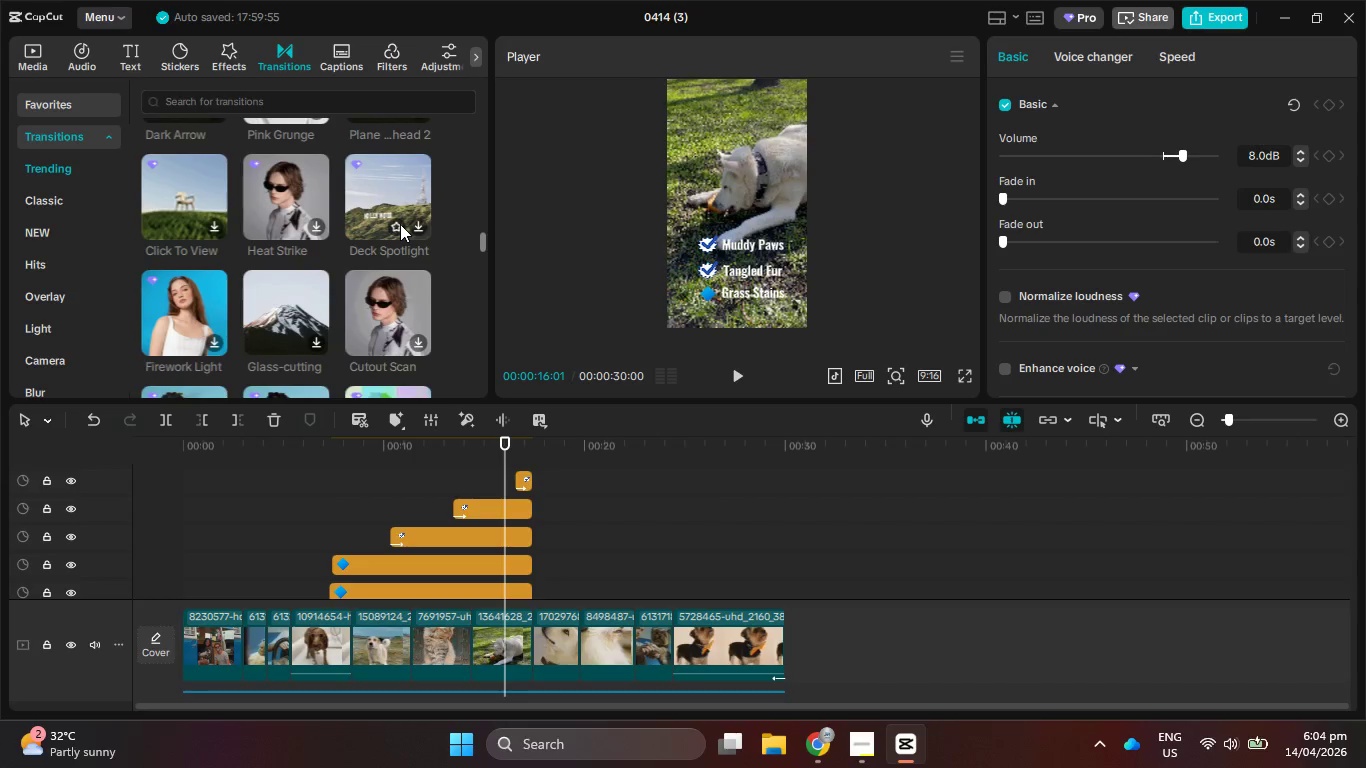 
scroll: coordinate [407, 235], scroll_direction: down, amount: 21.0
 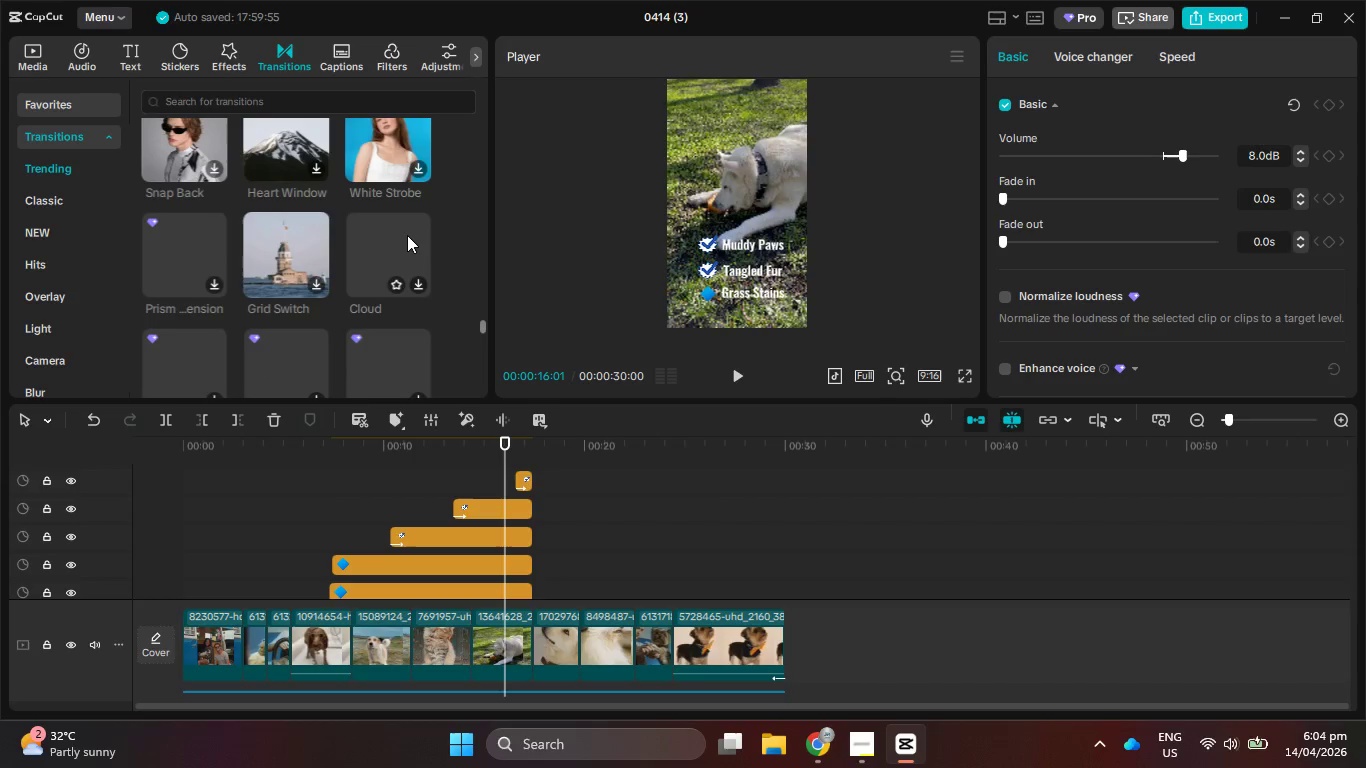 
scroll: coordinate [407, 249], scroll_direction: down, amount: 9.0
 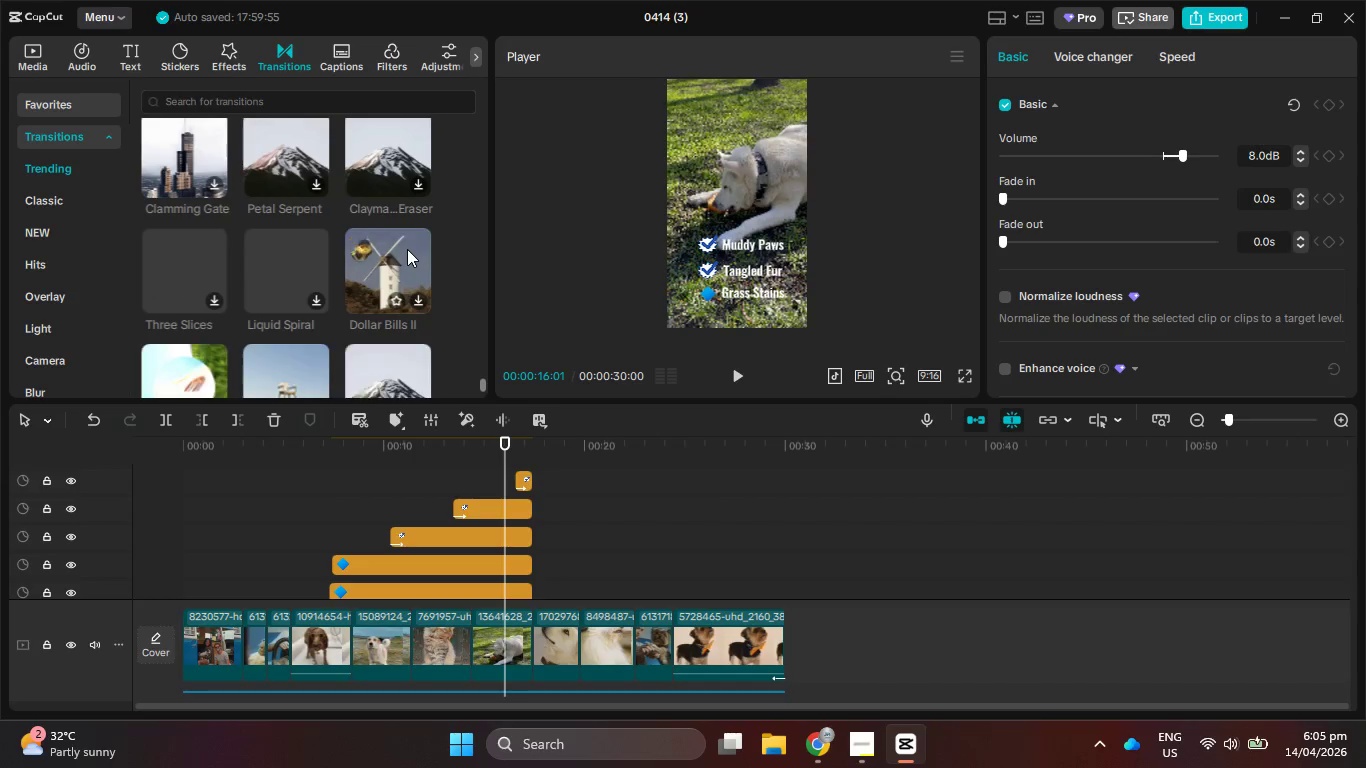 
scroll: coordinate [337, 230], scroll_direction: up, amount: 25.0
 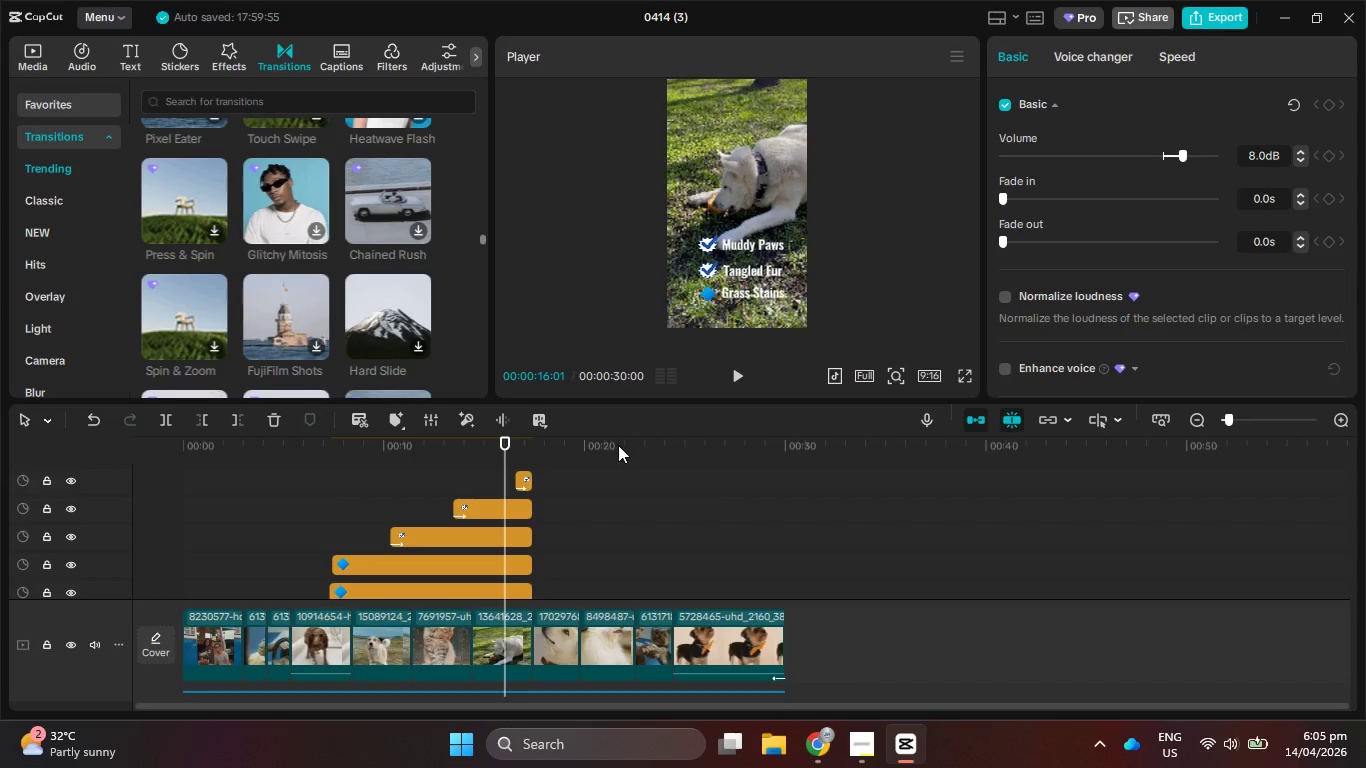 
left_click_drag(start_coordinate=[618, 445], to_coordinate=[16, 510])
 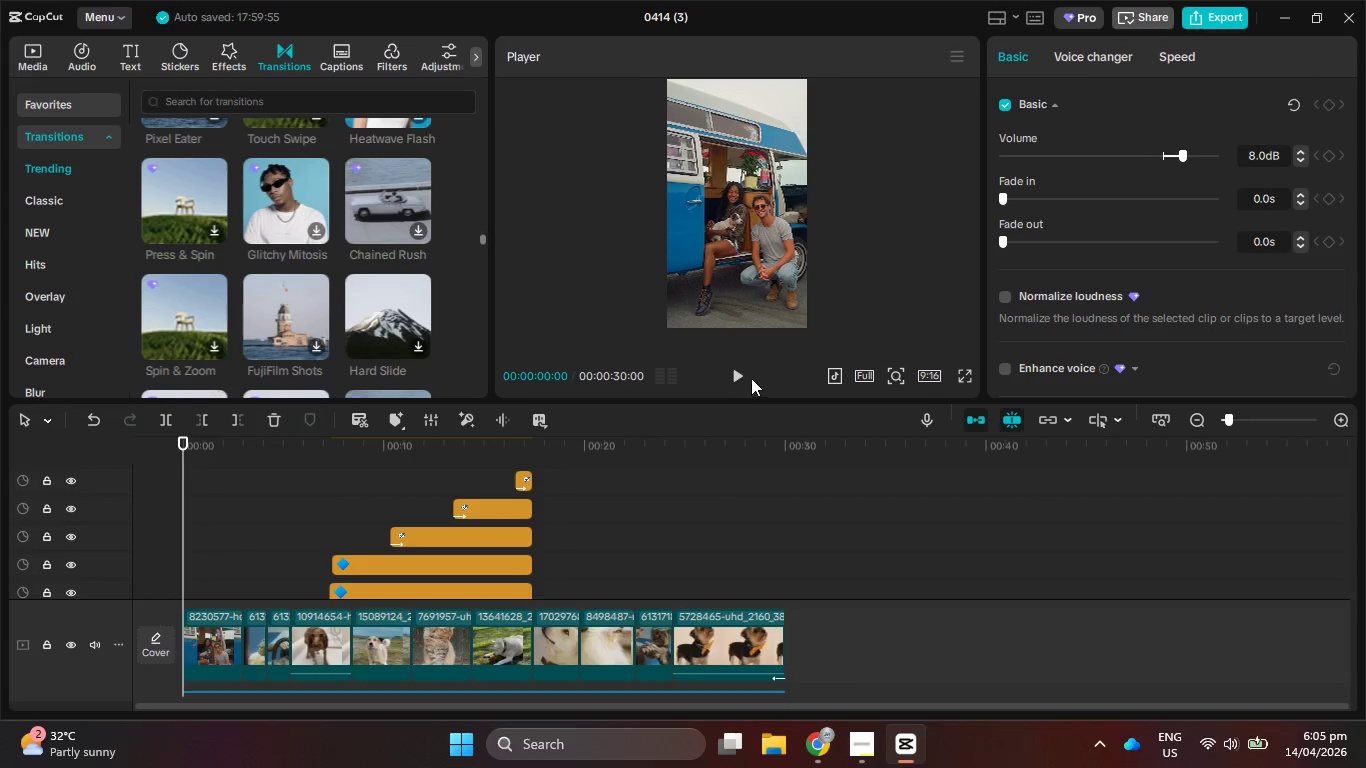 
left_click([742, 373])
 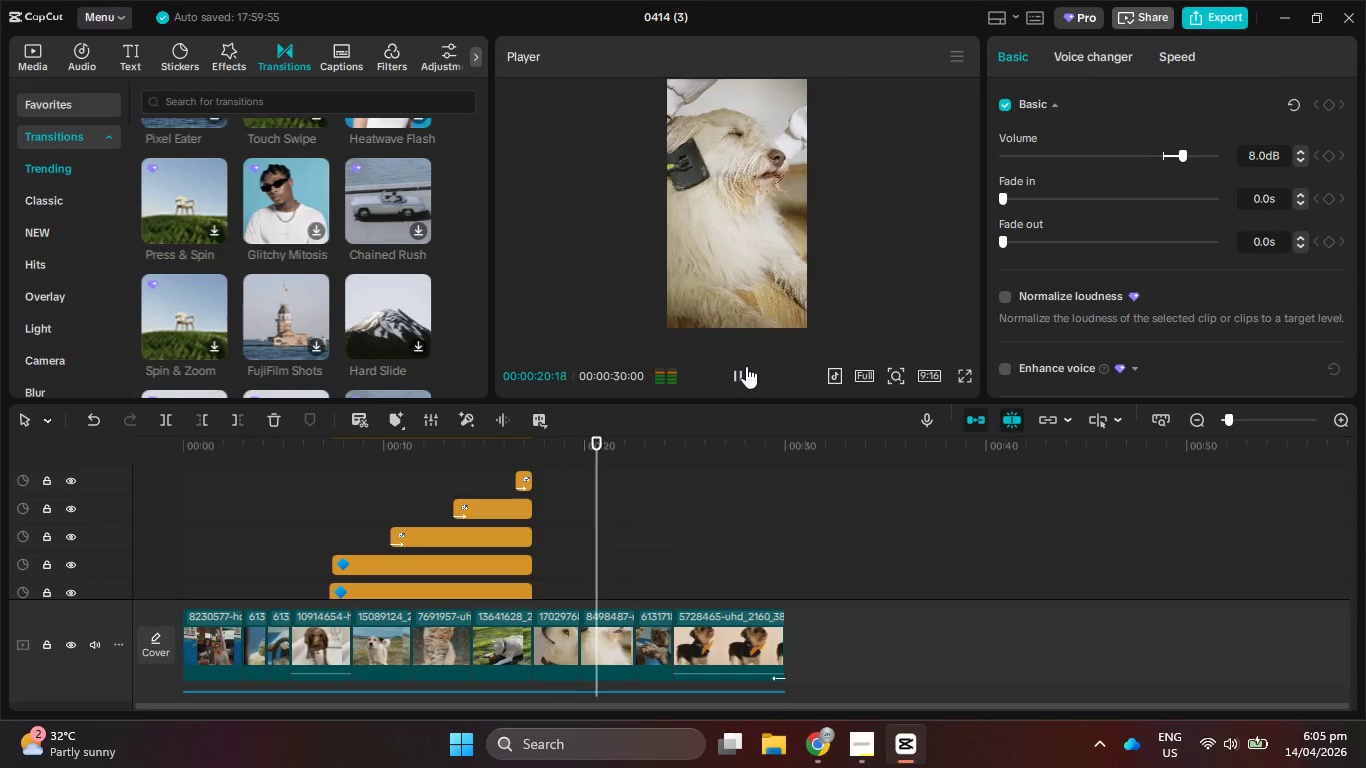 
wait(25.78)
 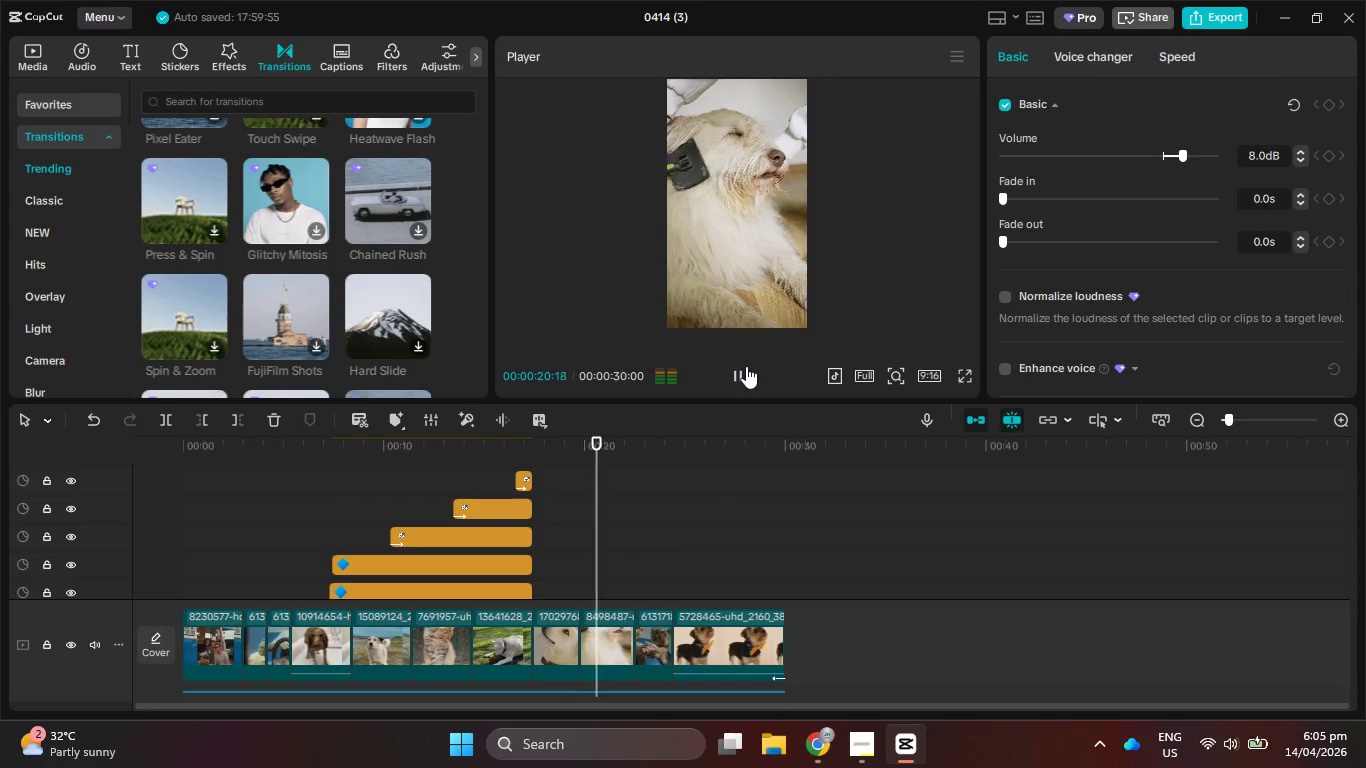 
scroll: coordinate [747, 513], scroll_direction: down, amount: 5.0
 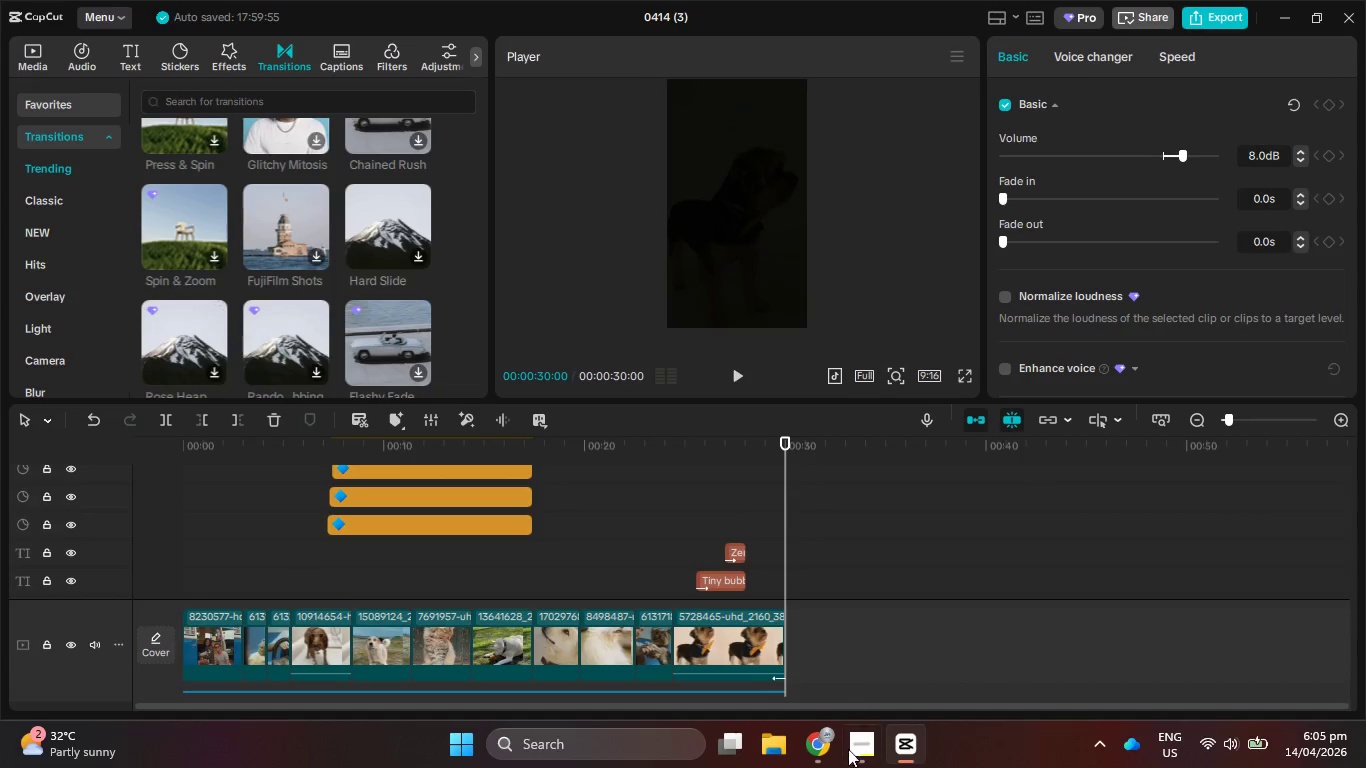 
left_click([857, 764])